 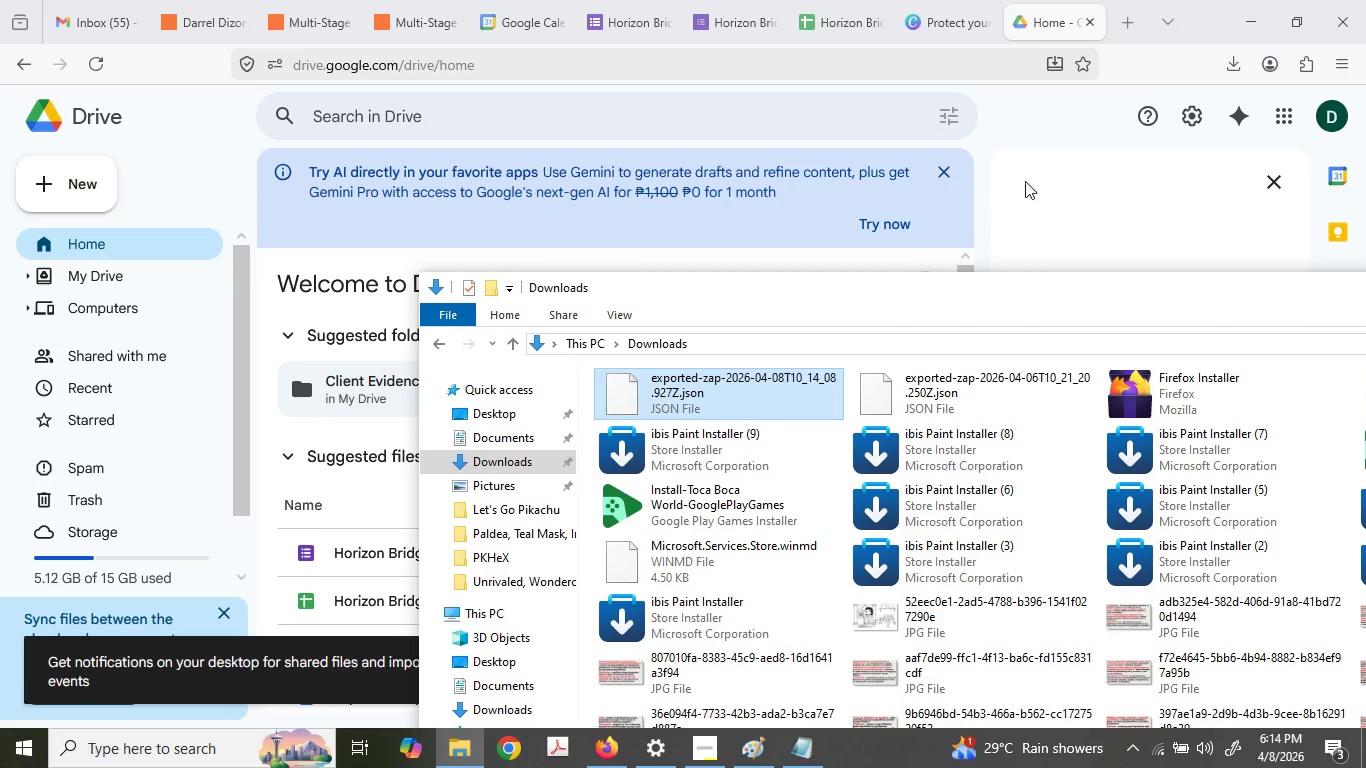 
left_click([86, 185])
 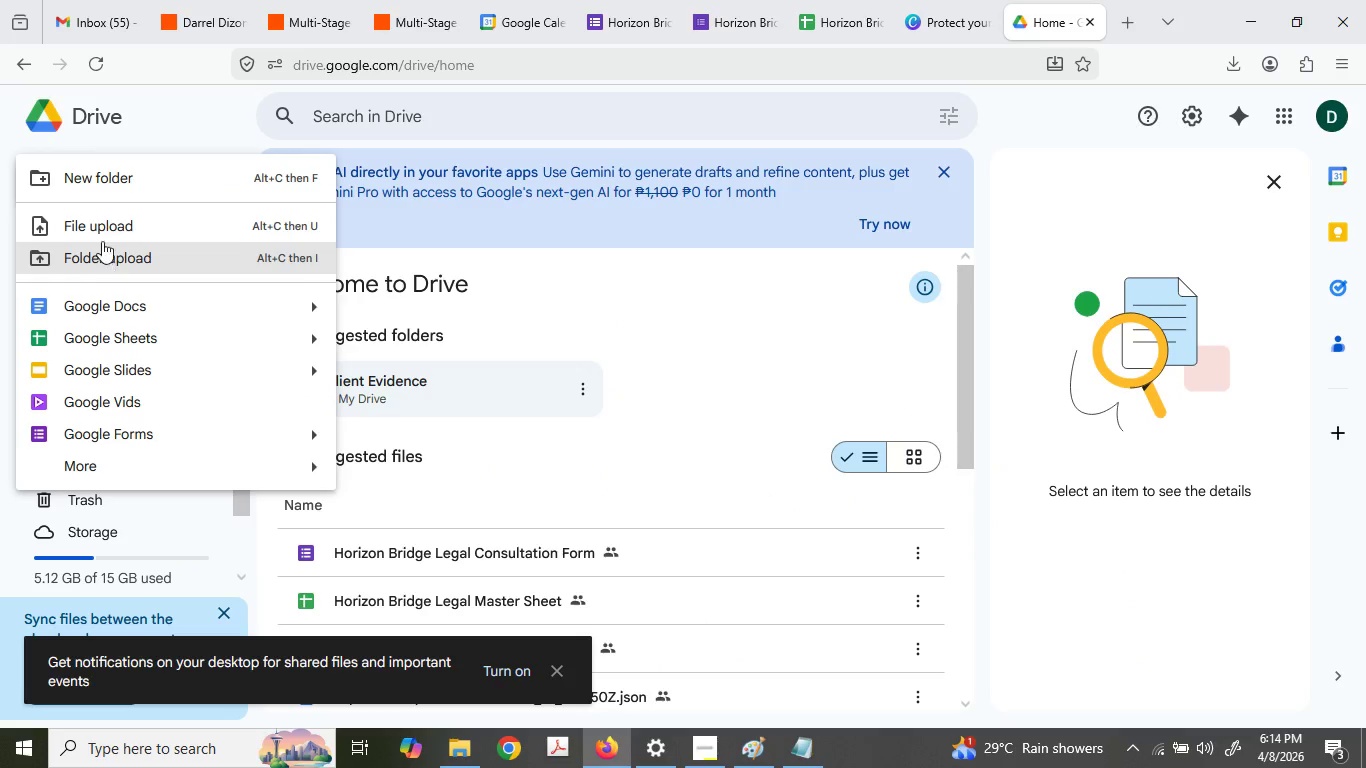 
left_click([100, 233])
 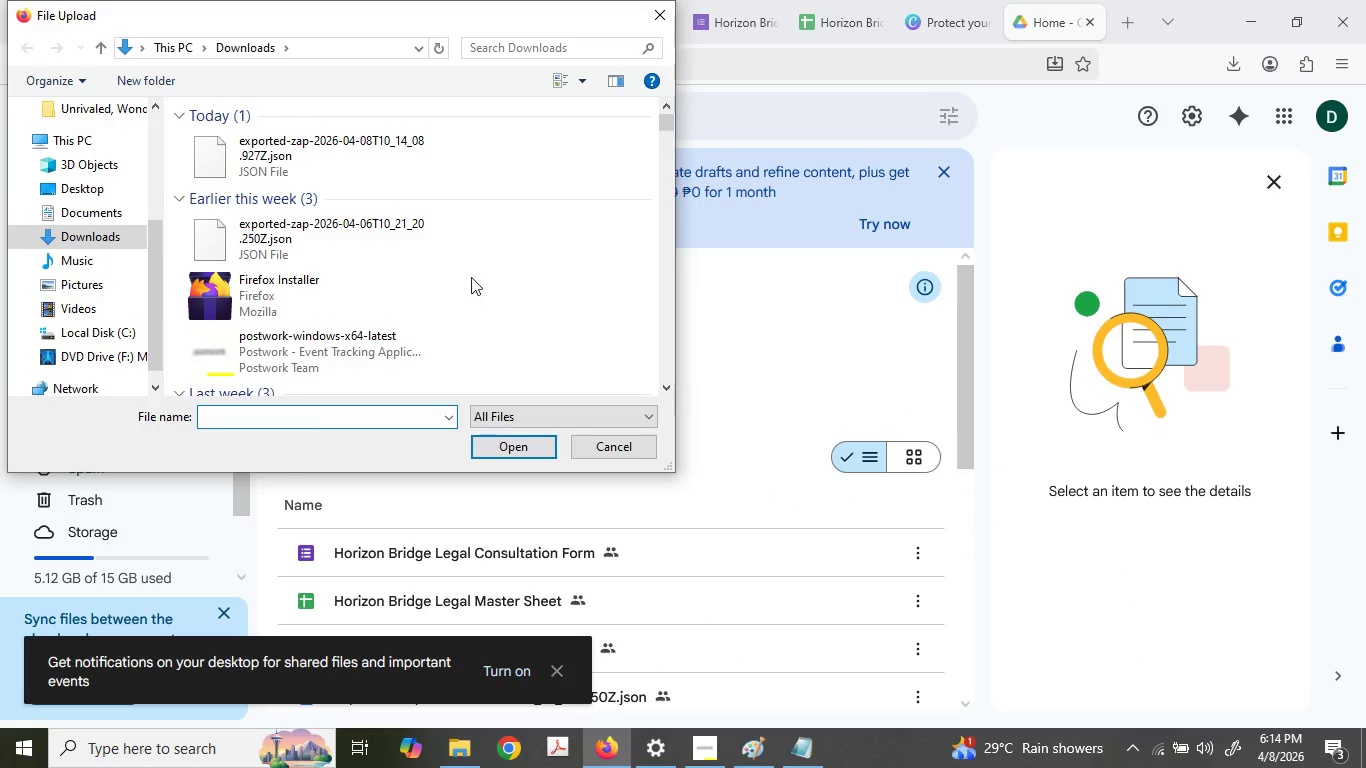 
double_click([314, 159])
 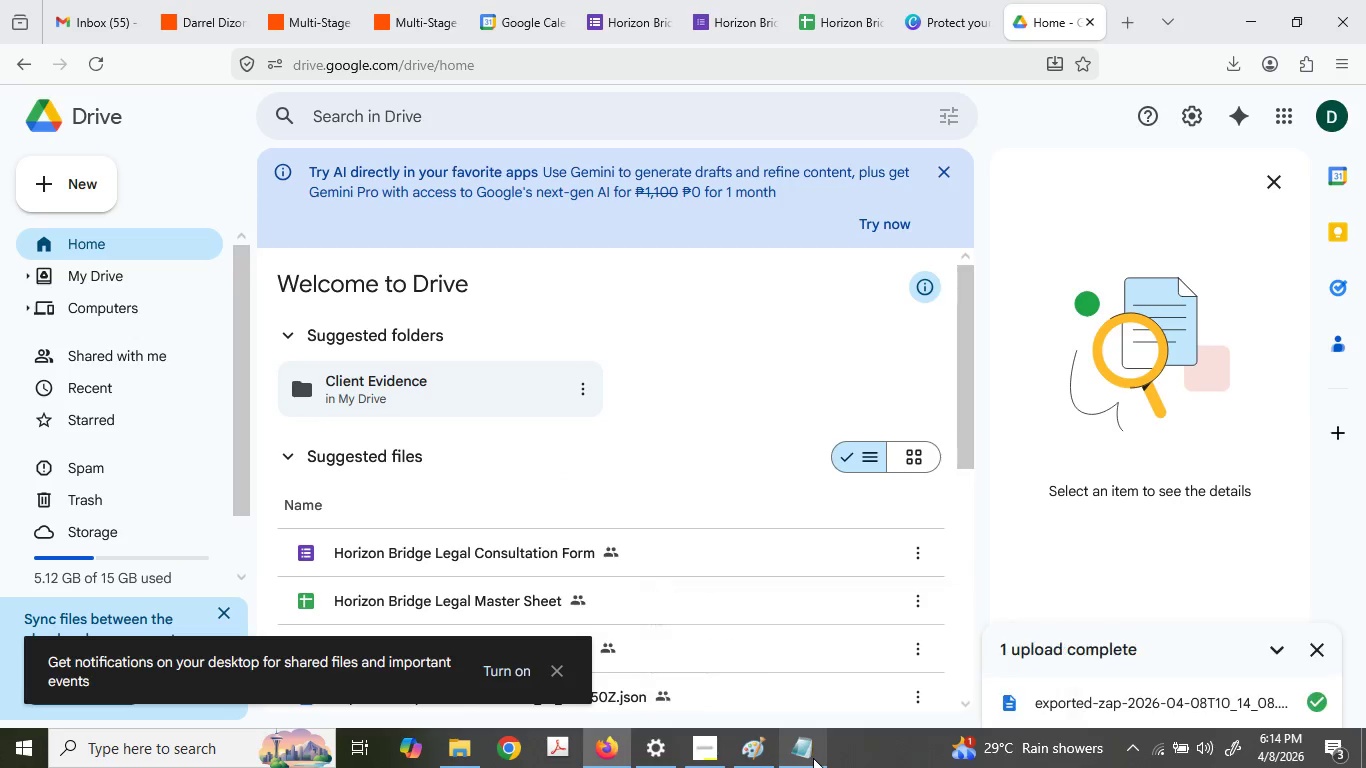 
wait(5.77)
 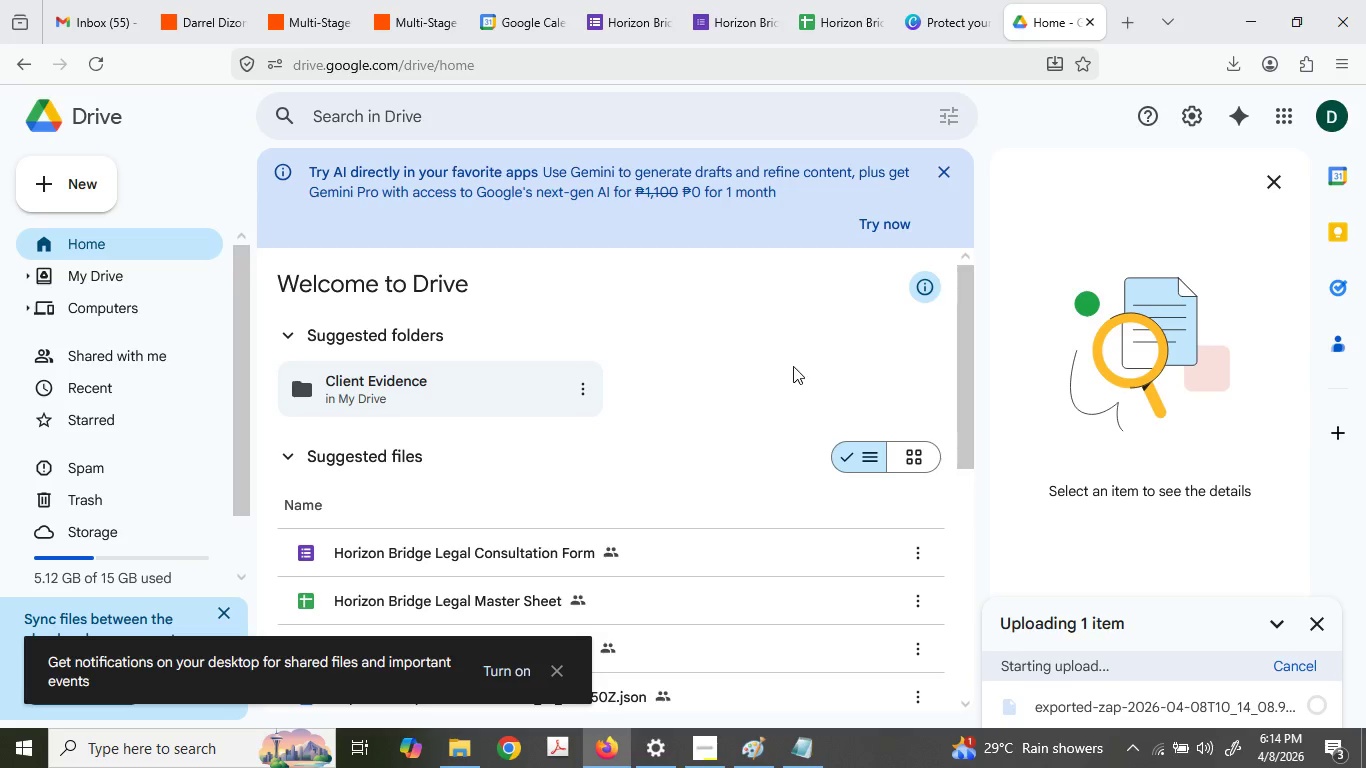 
double_click([576, 577])
 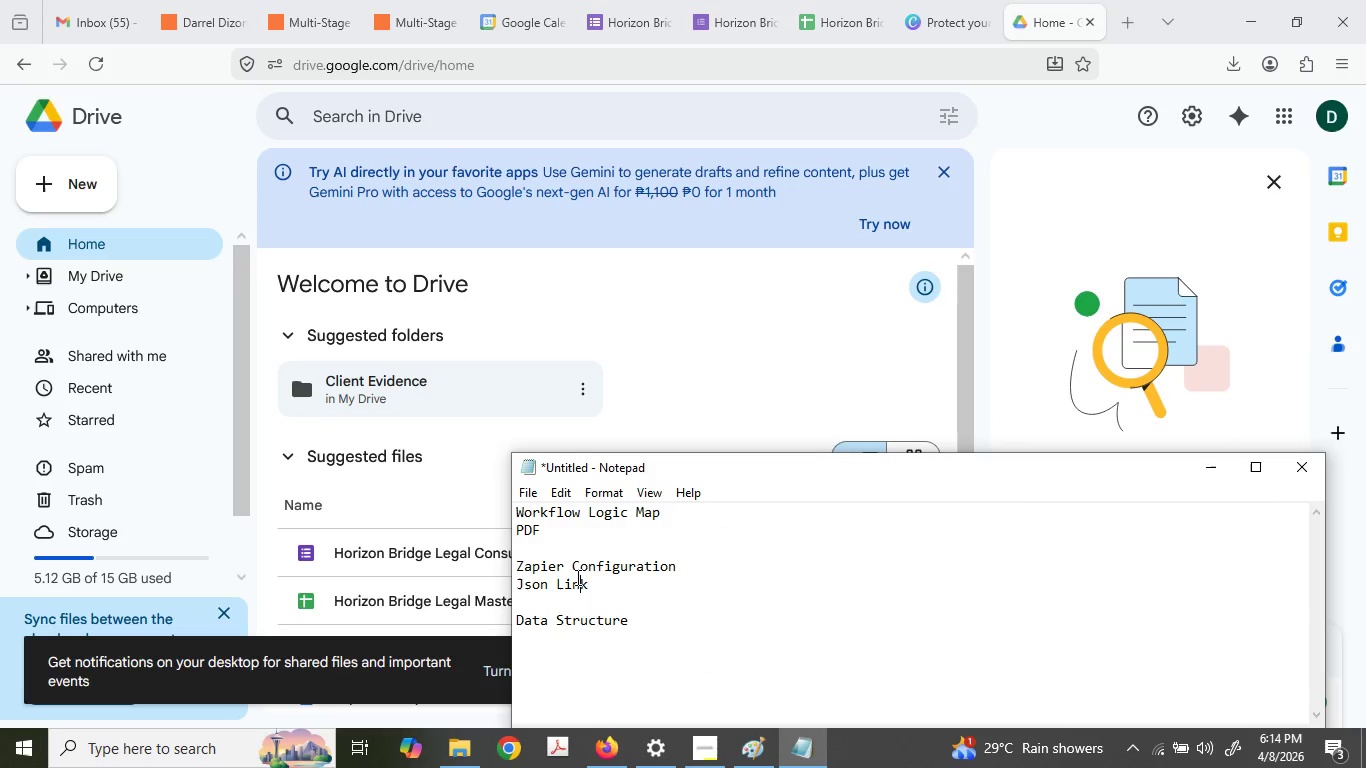 
triple_click([576, 577])
 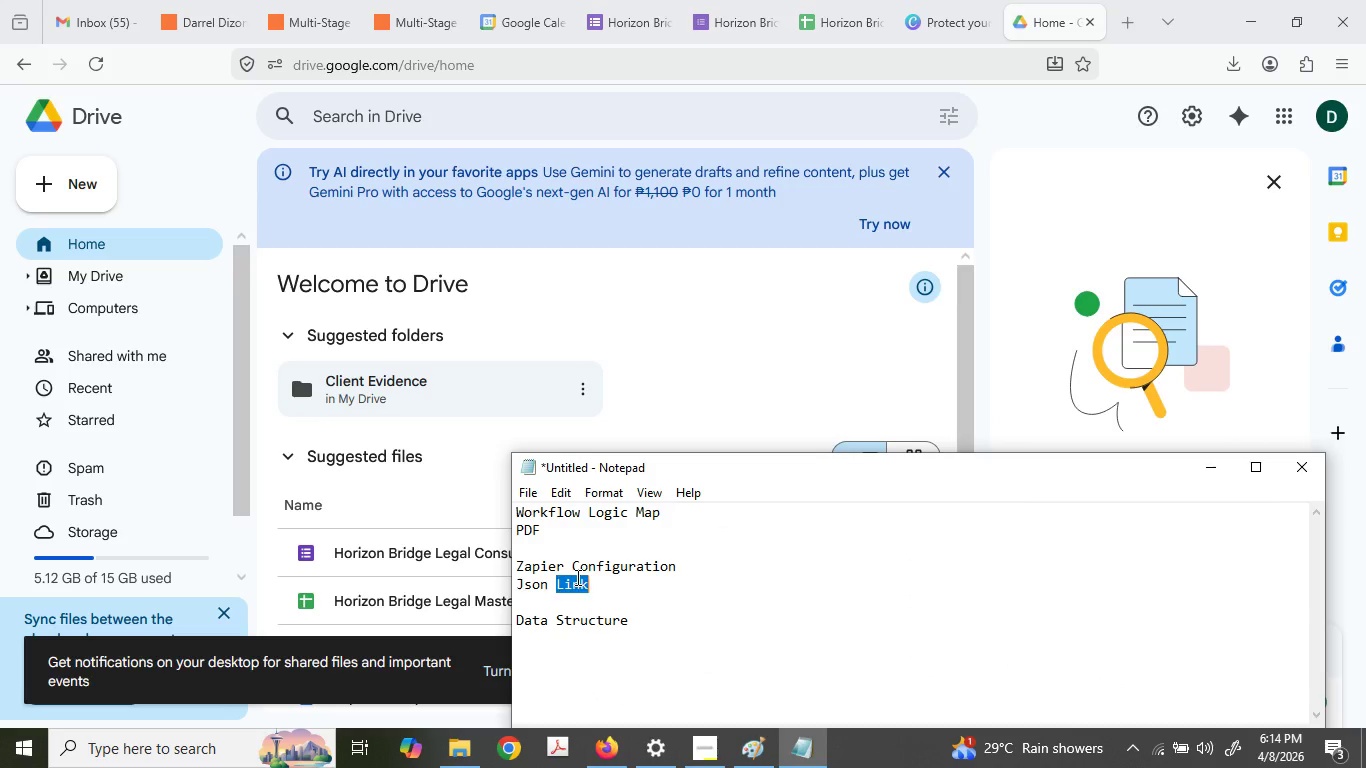 
triple_click([576, 577])
 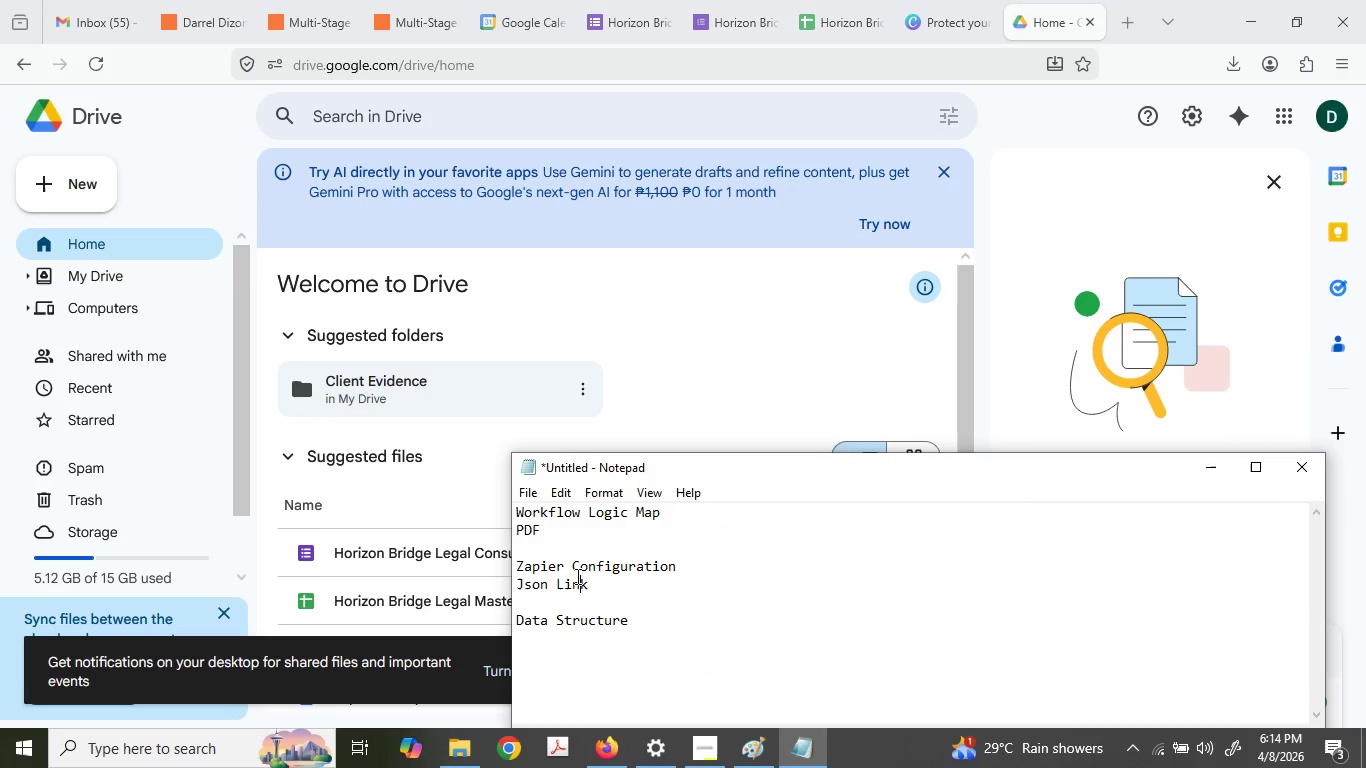 
triple_click([576, 576])
 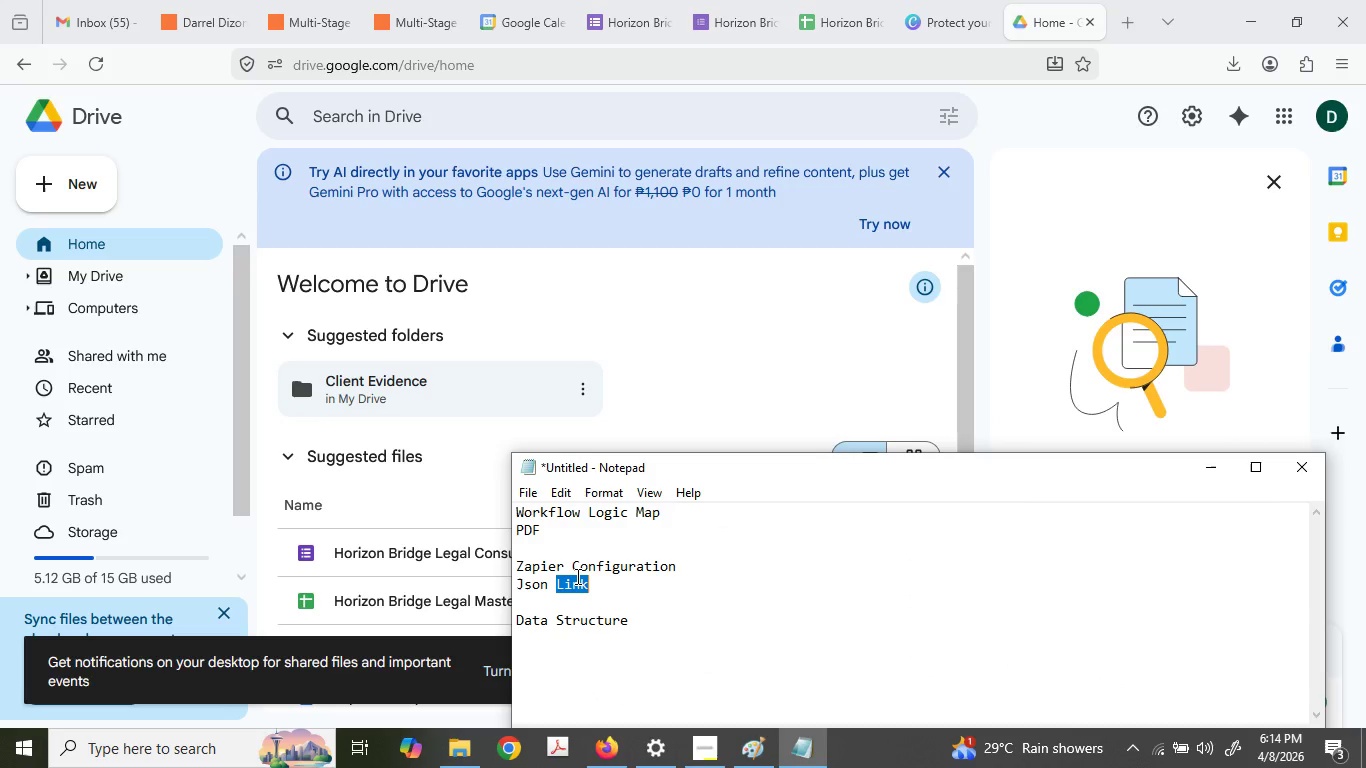 
triple_click([576, 576])
 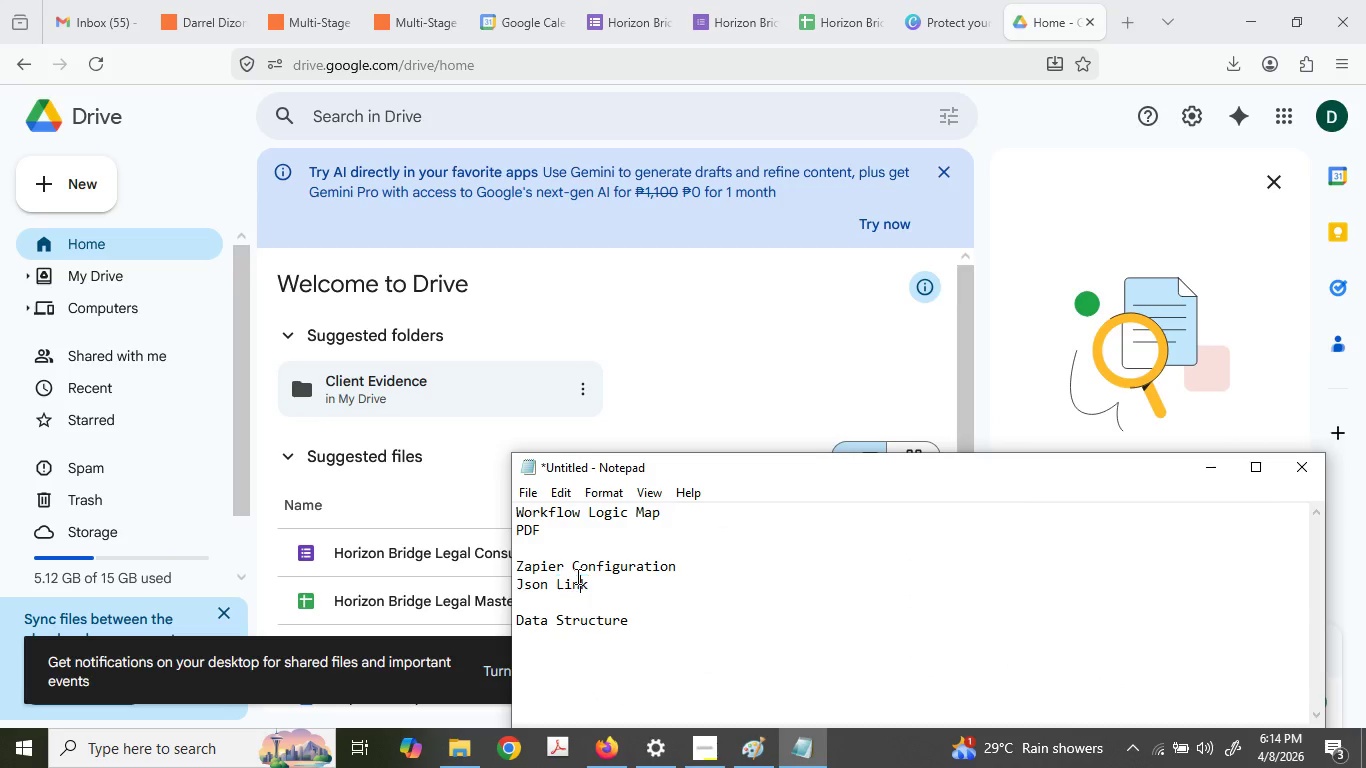 
triple_click([576, 576])
 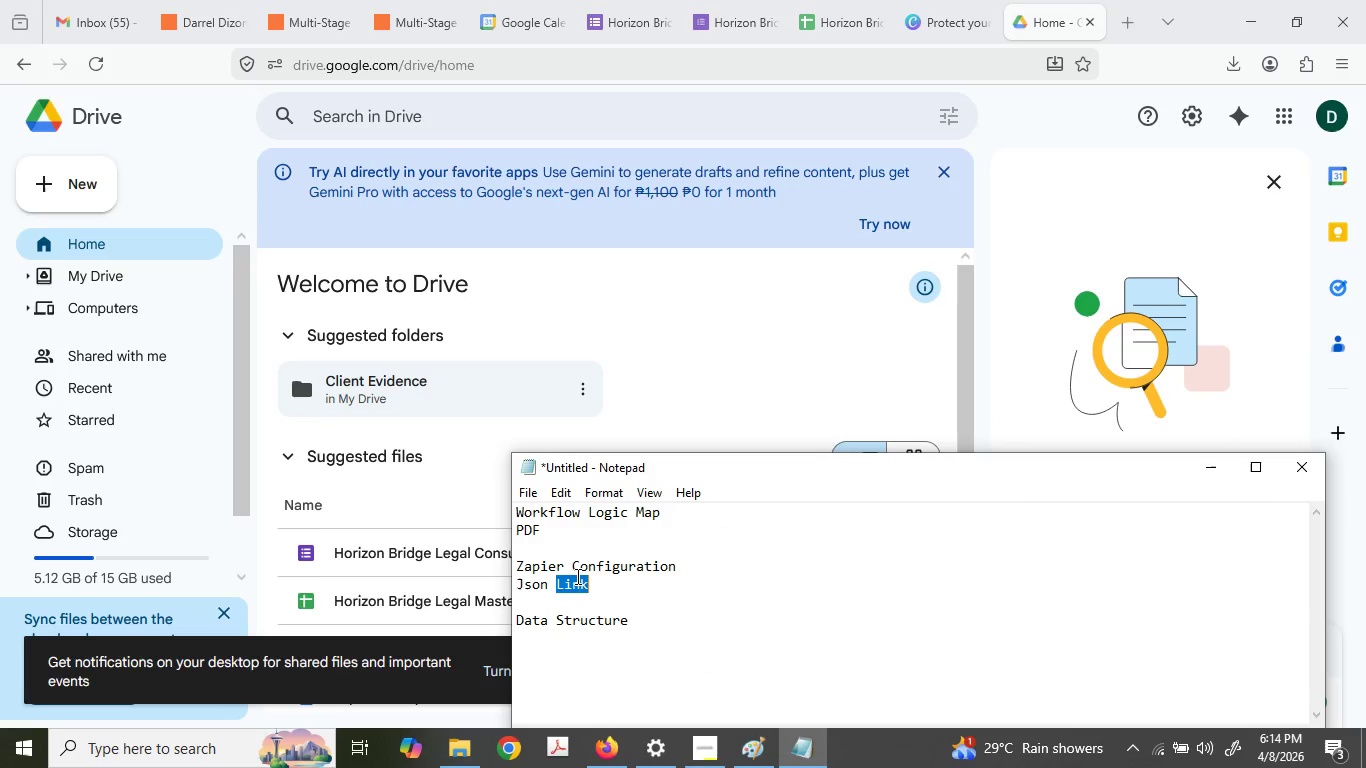 
triple_click([576, 576])
 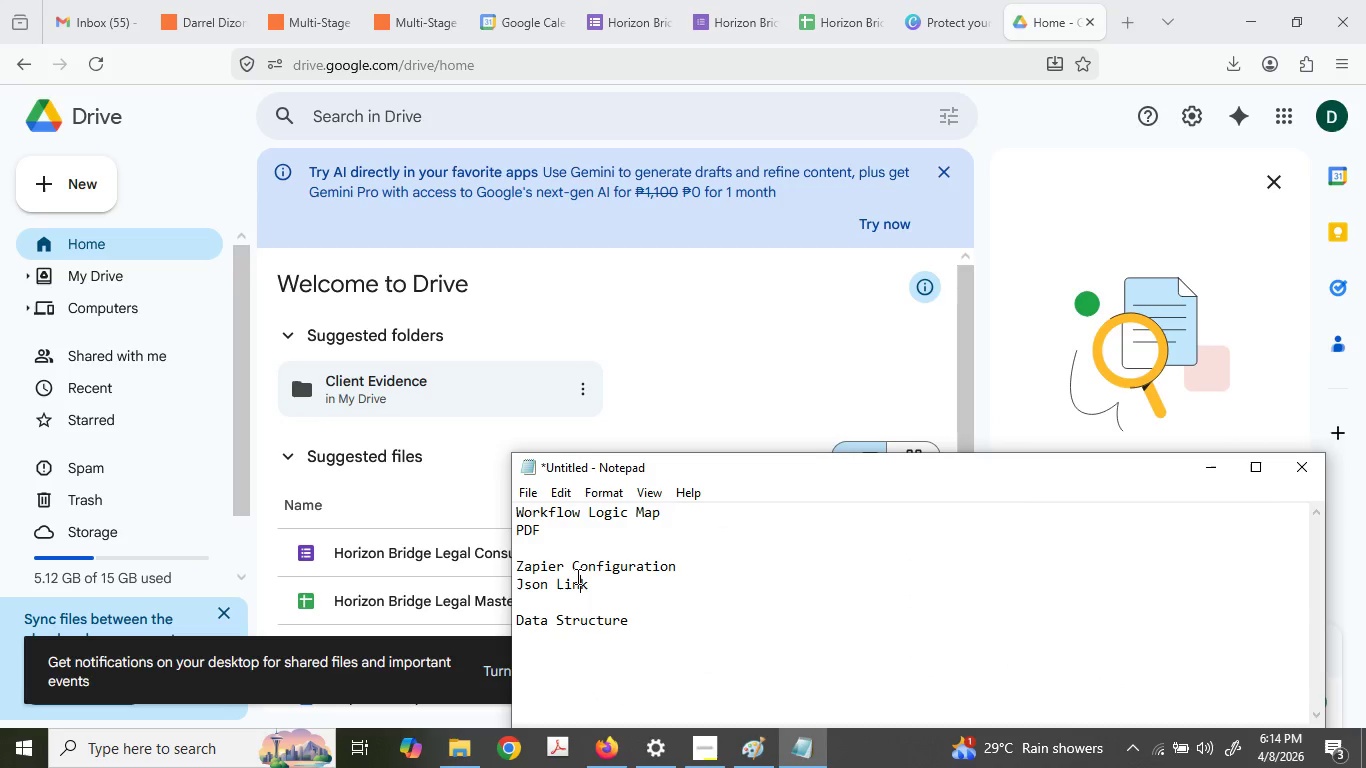 
triple_click([576, 576])
 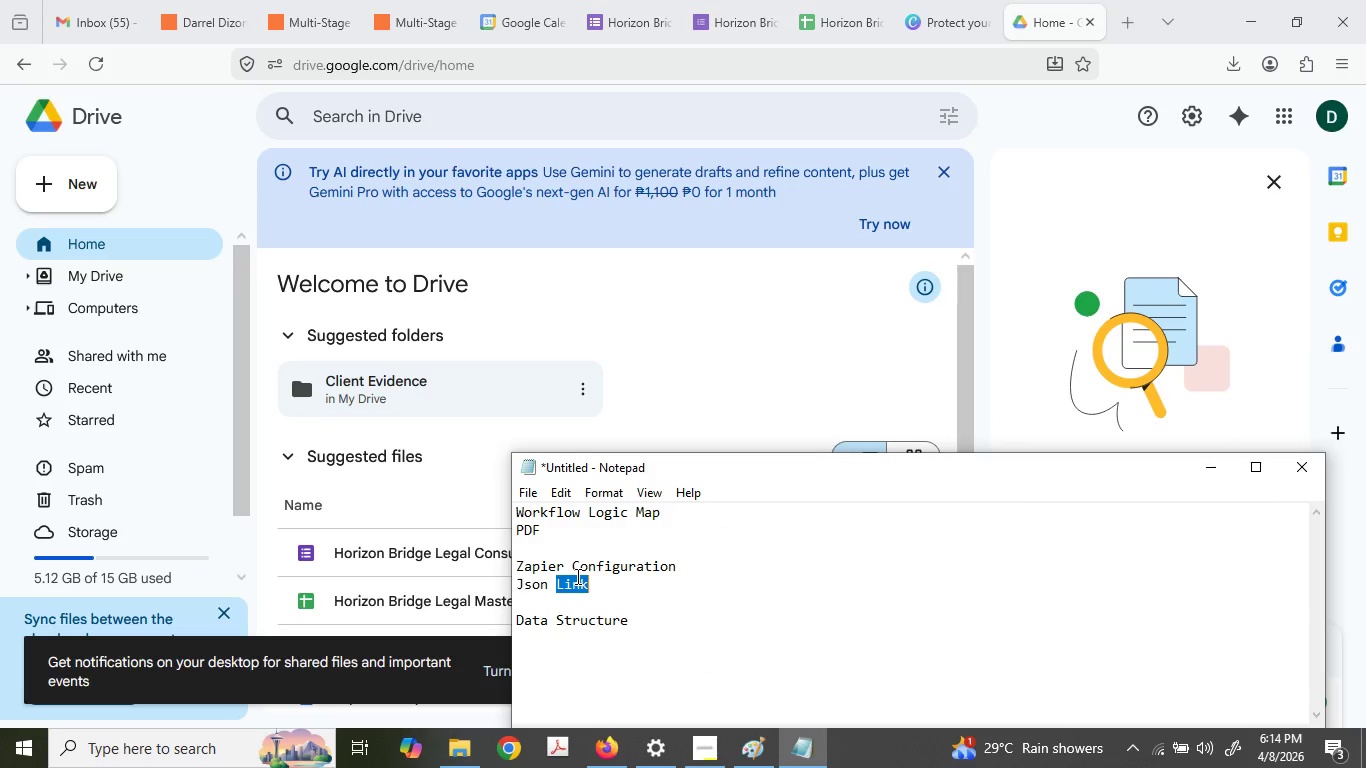 
triple_click([576, 576])
 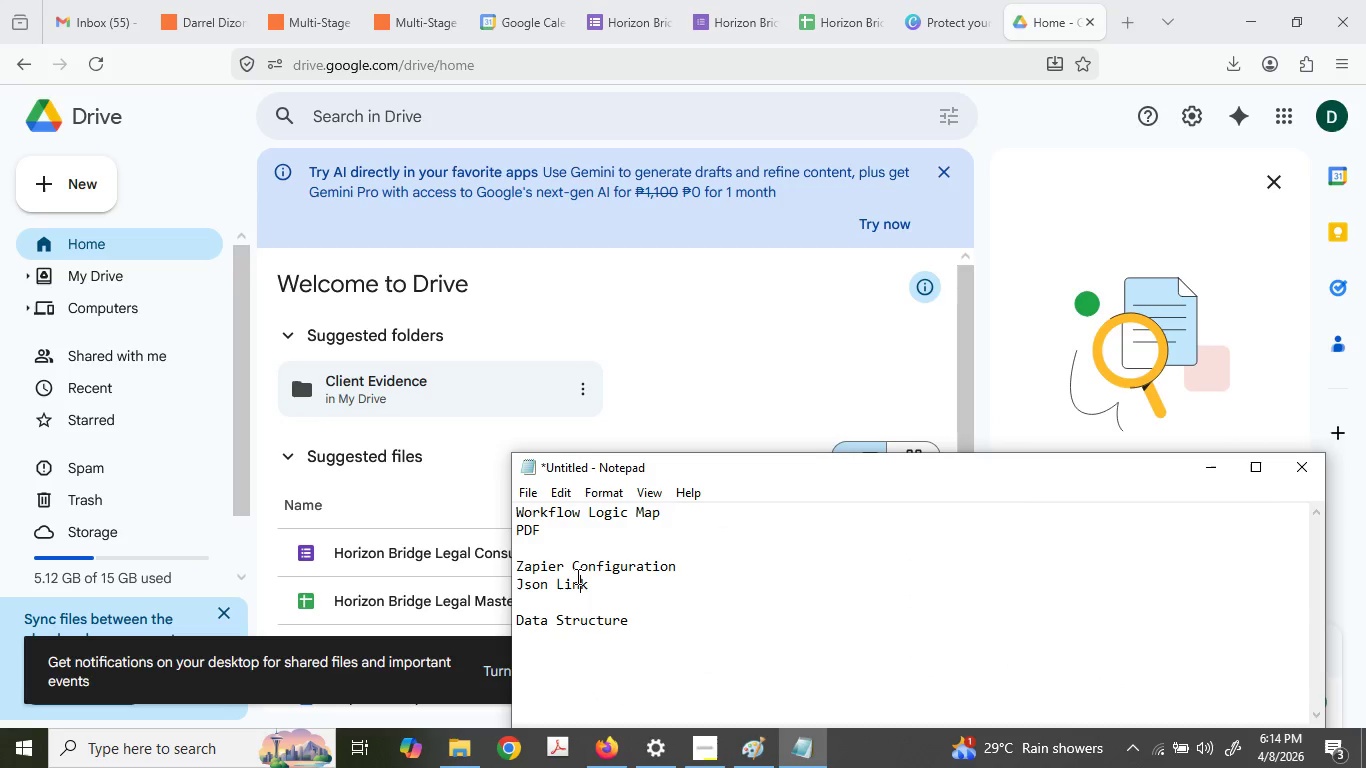 
triple_click([576, 576])
 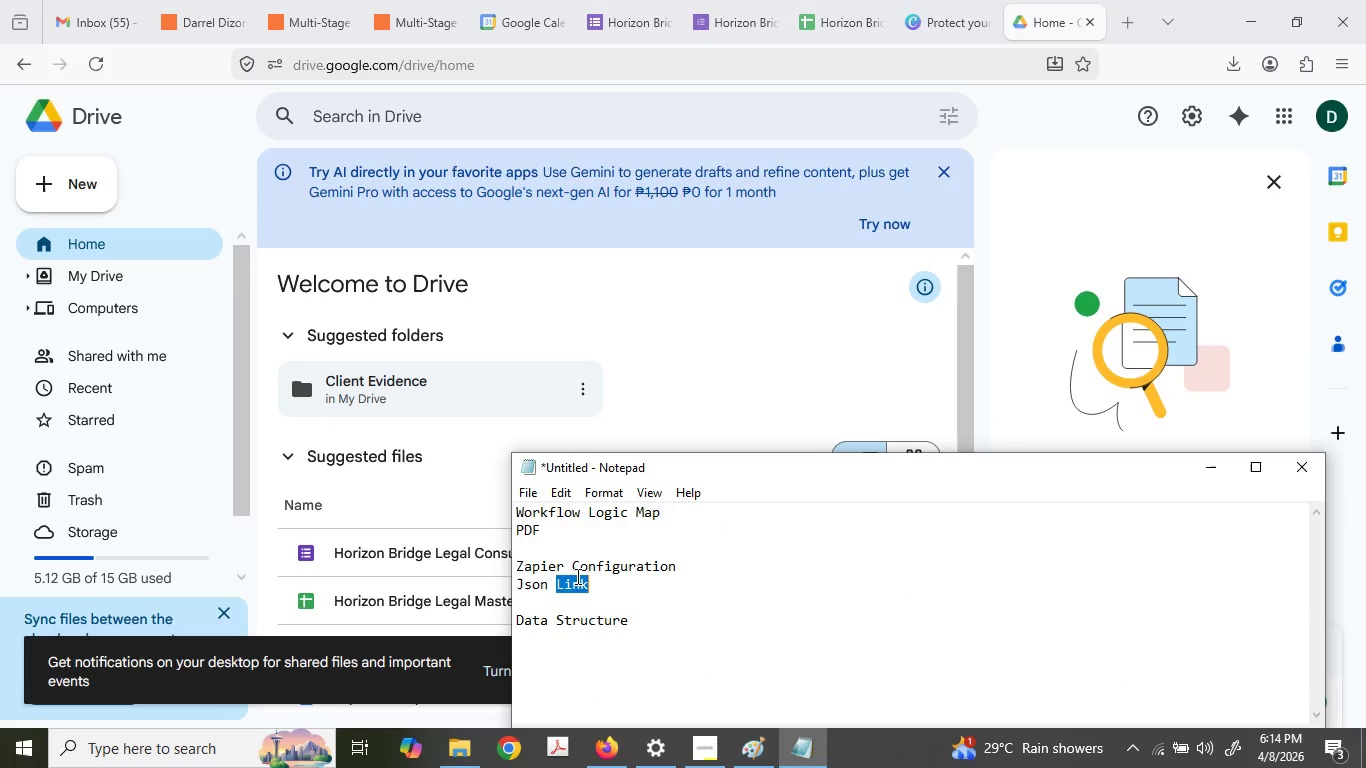 
triple_click([576, 576])
 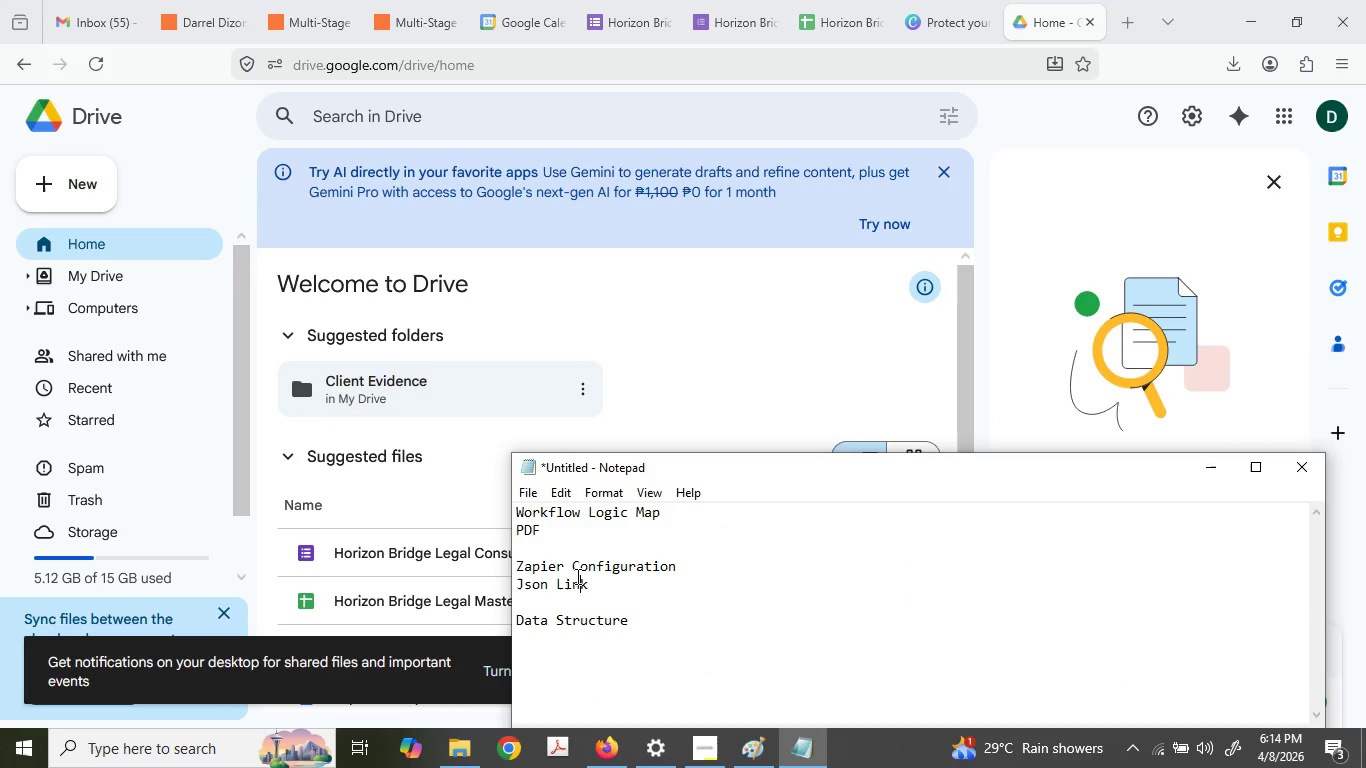 
triple_click([576, 576])
 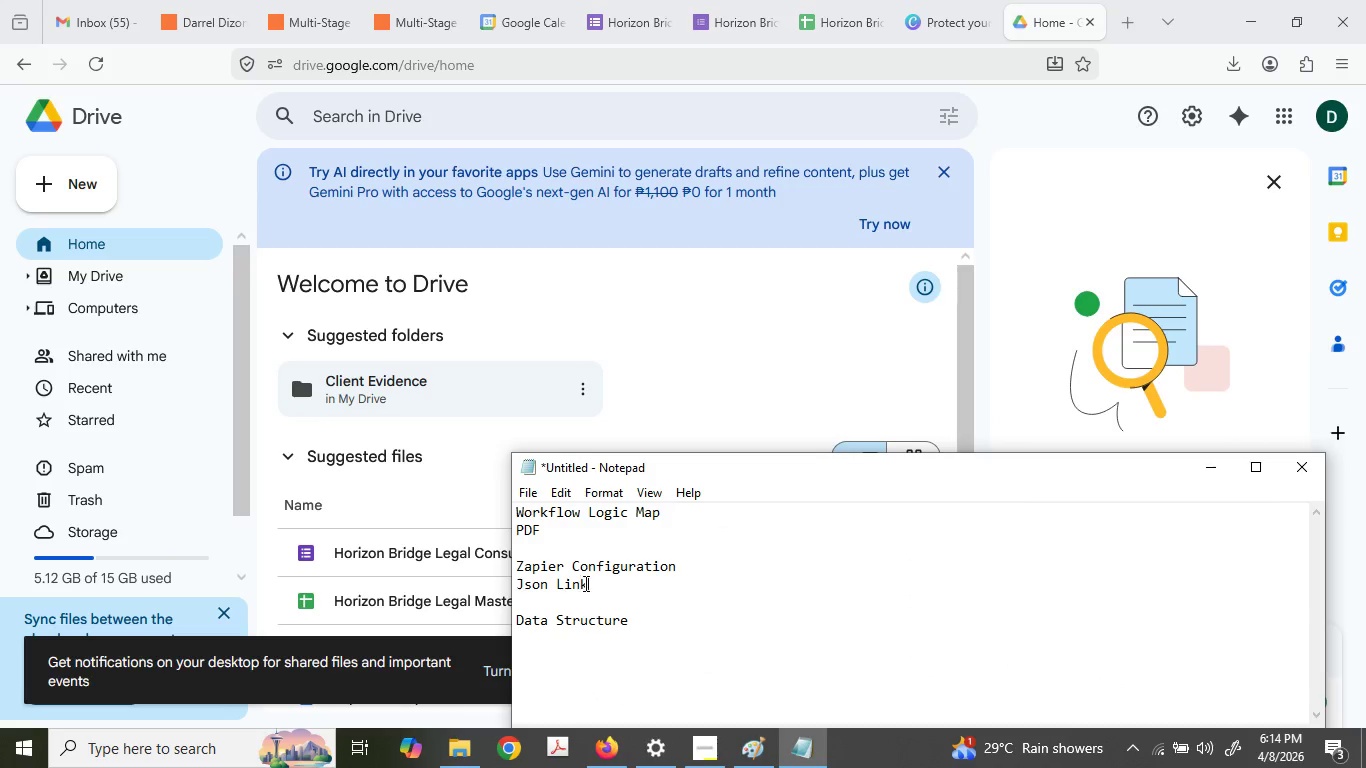 
triple_click([584, 583])
 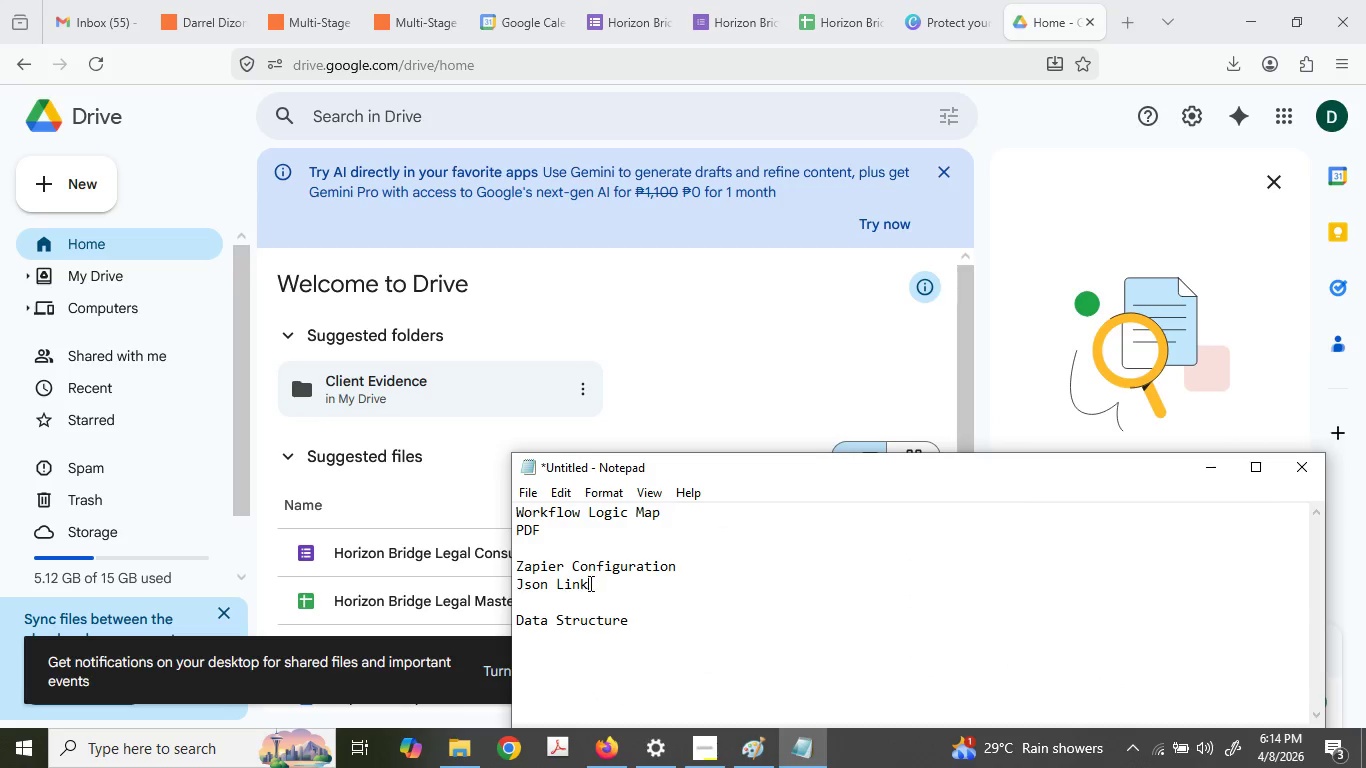 
left_click_drag(start_coordinate=[591, 583], to_coordinate=[510, 585])
 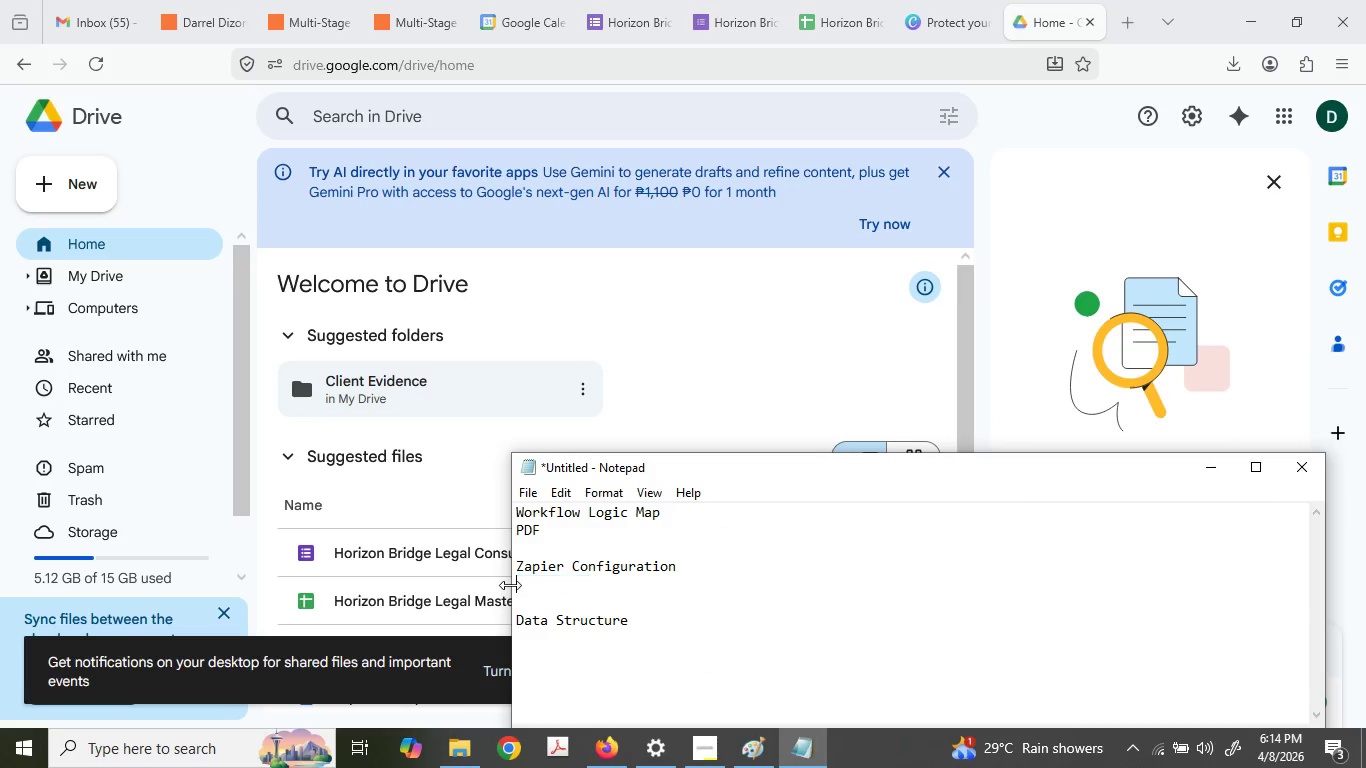 
key(Delete)
 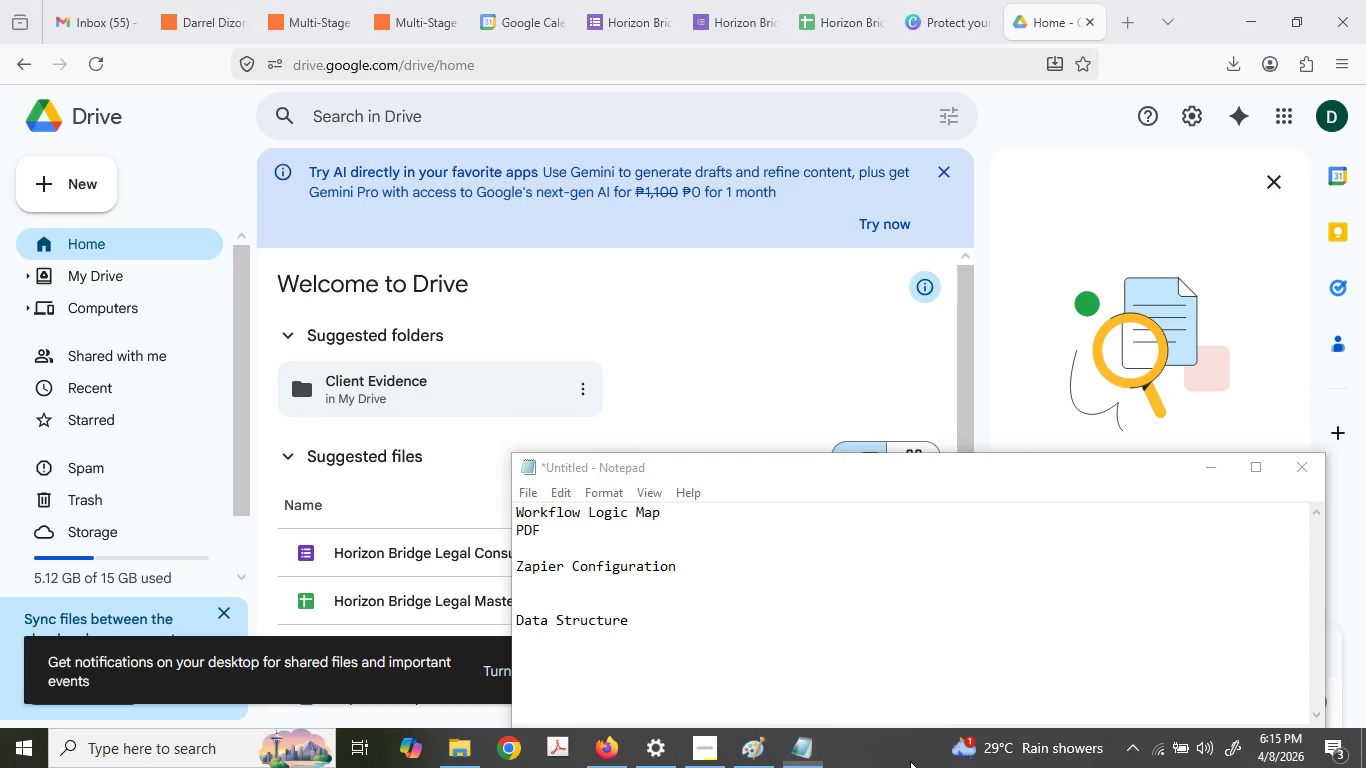 
left_click([1221, 457])
 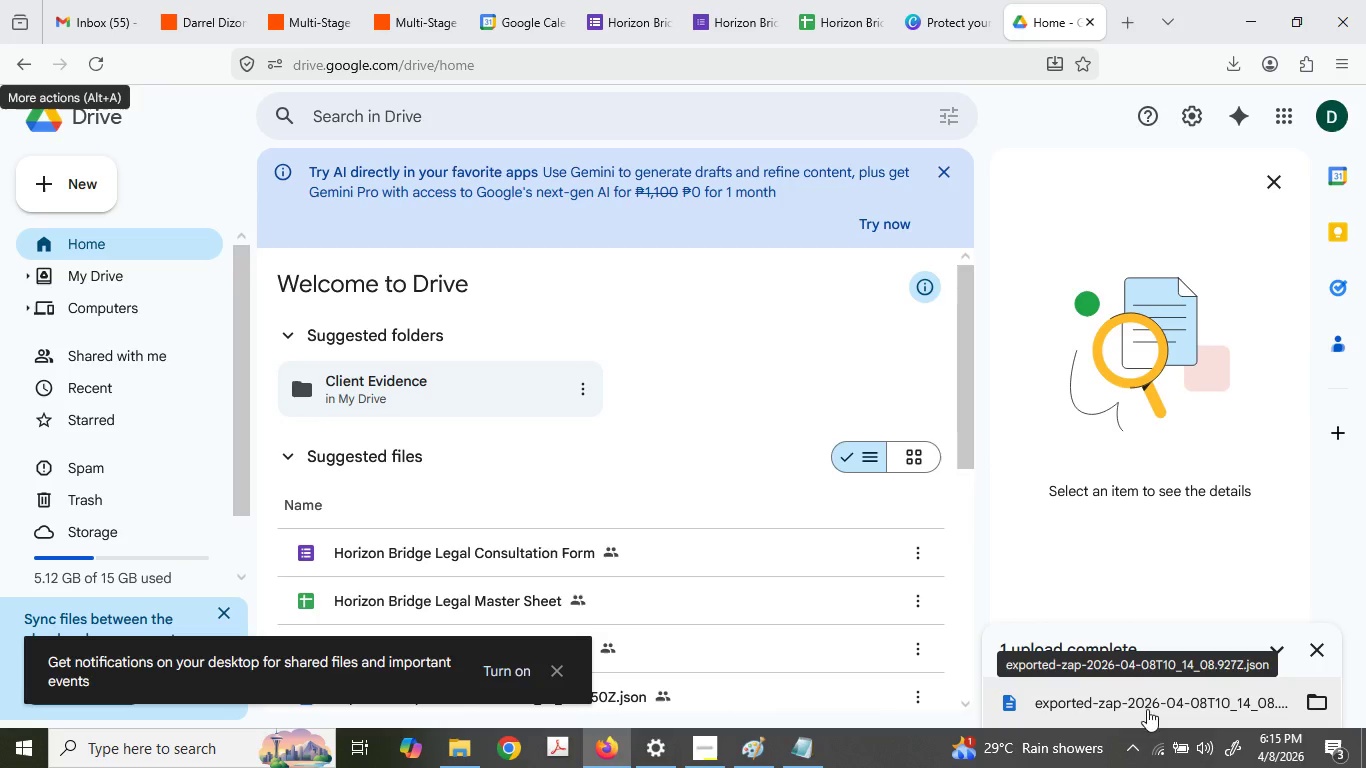 
left_click([1316, 712])
 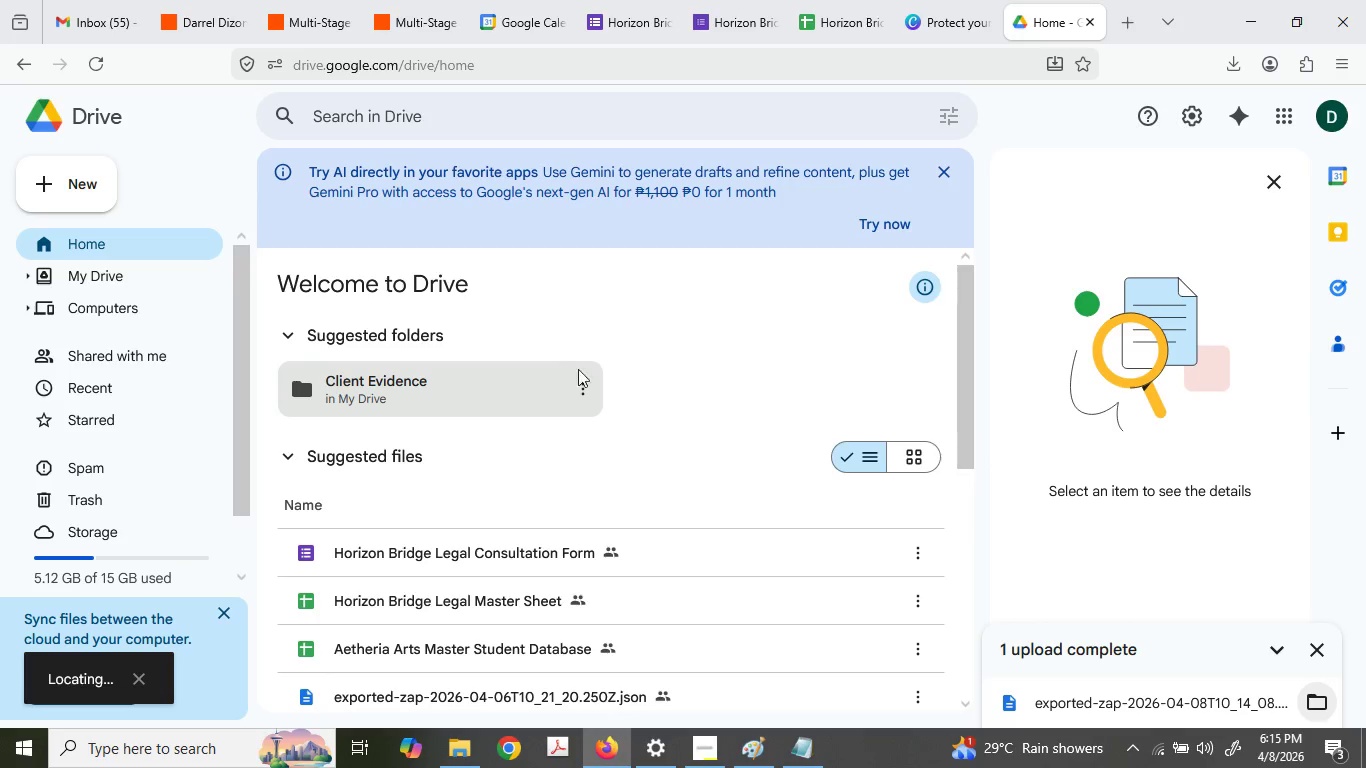 
scroll: coordinate [596, 412], scroll_direction: down, amount: 2.0
 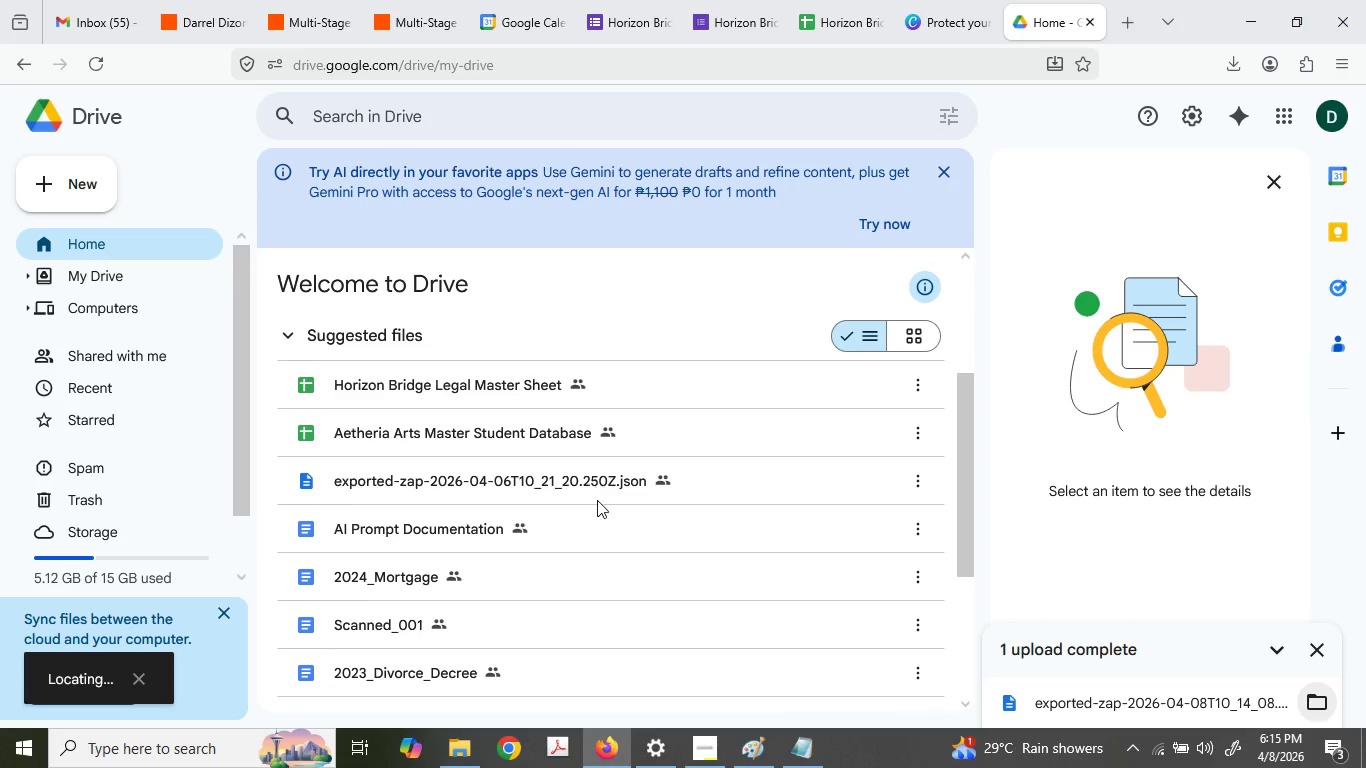 
scroll: coordinate [600, 502], scroll_direction: up, amount: 3.0
 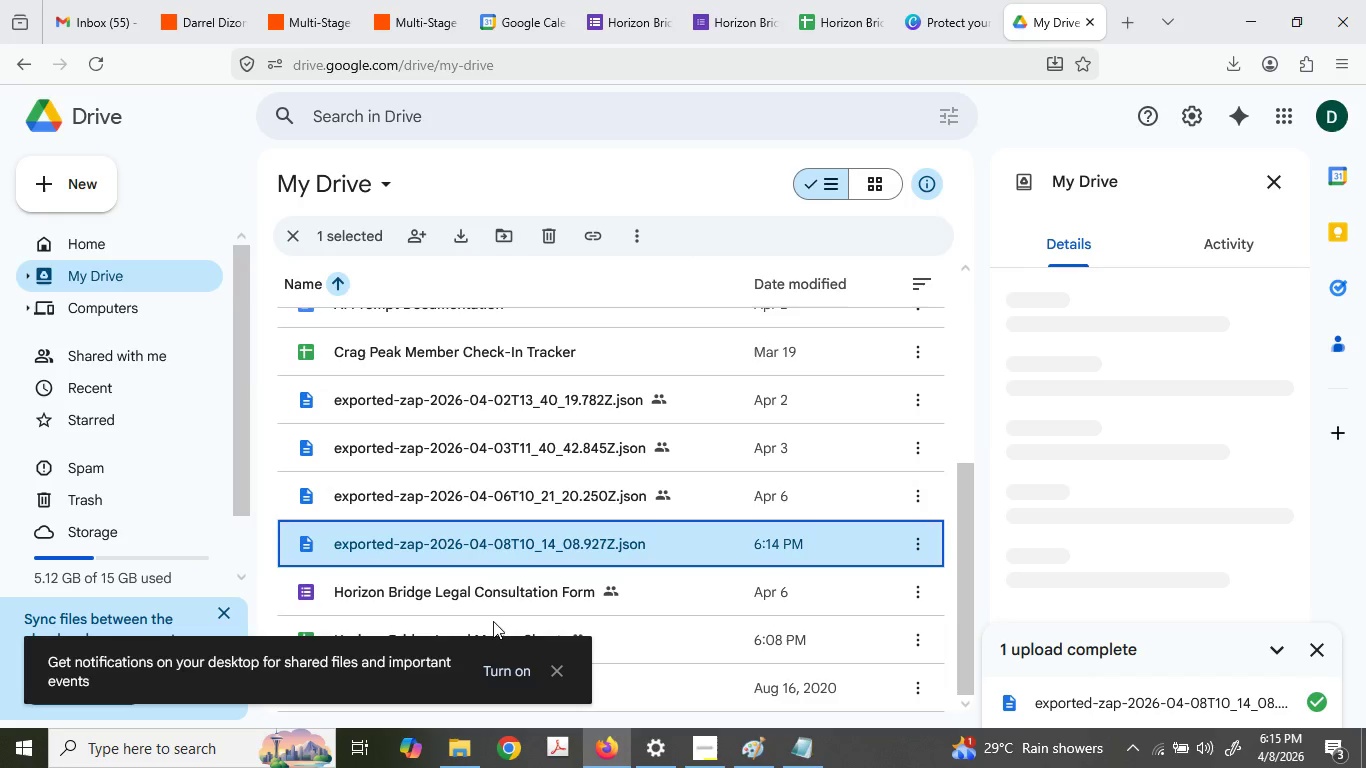 
right_click([696, 533])
 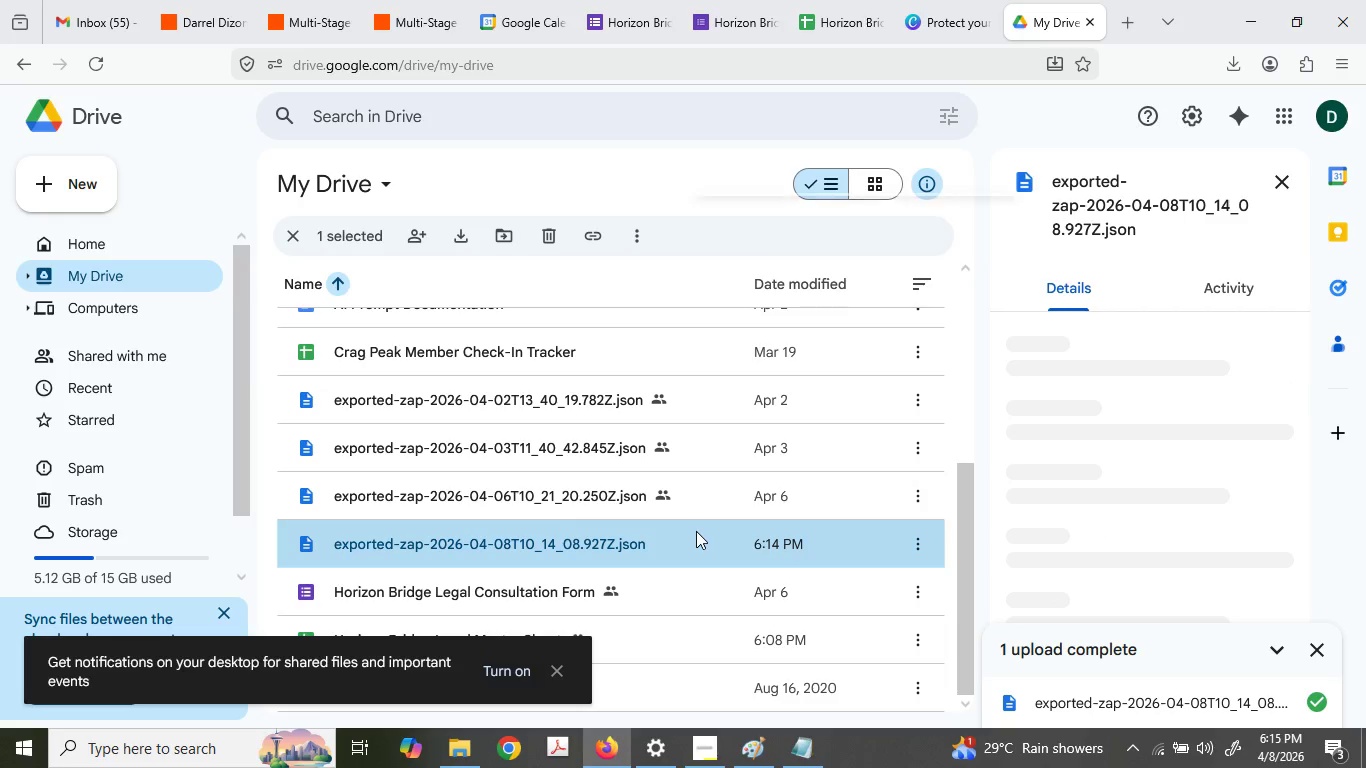 
mouse_move([711, 518])
 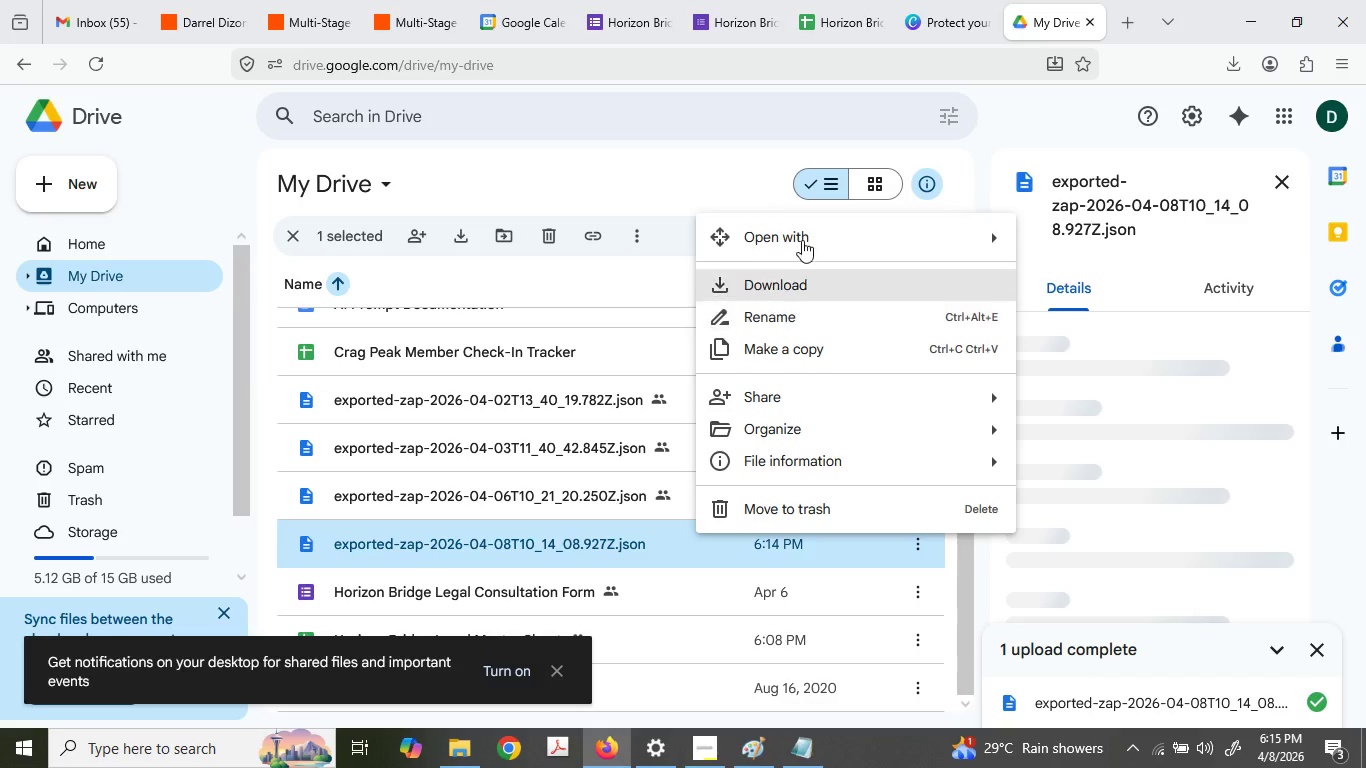 
left_click([787, 403])
 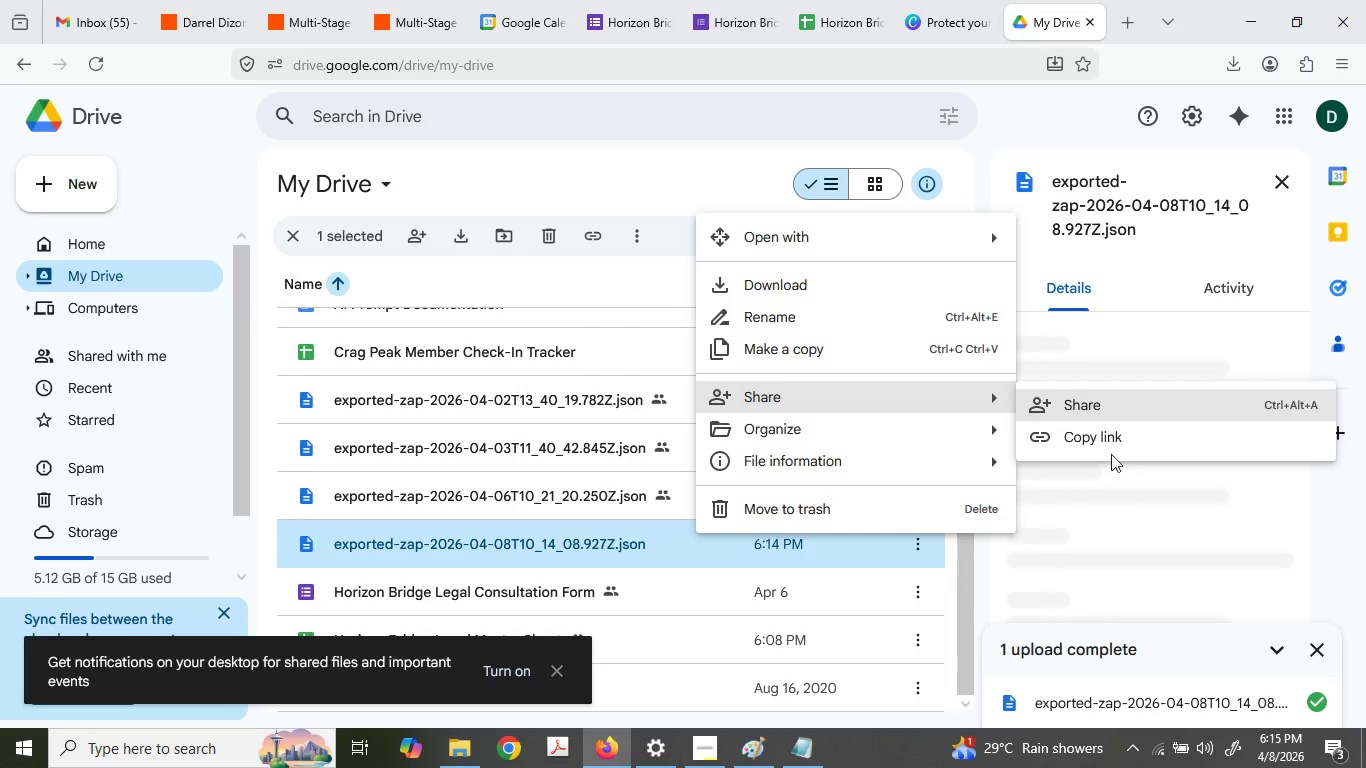 
left_click([1095, 419])
 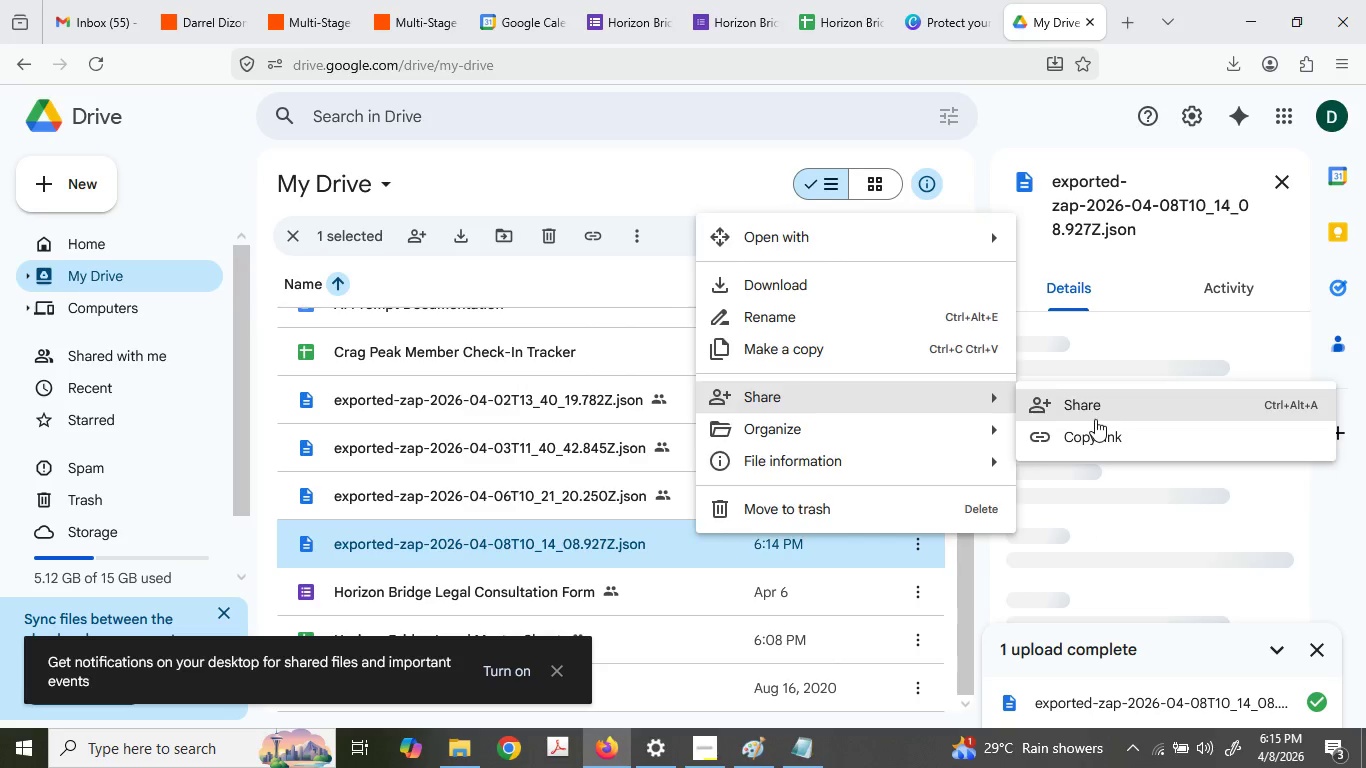 
mouse_move([1080, 424])
 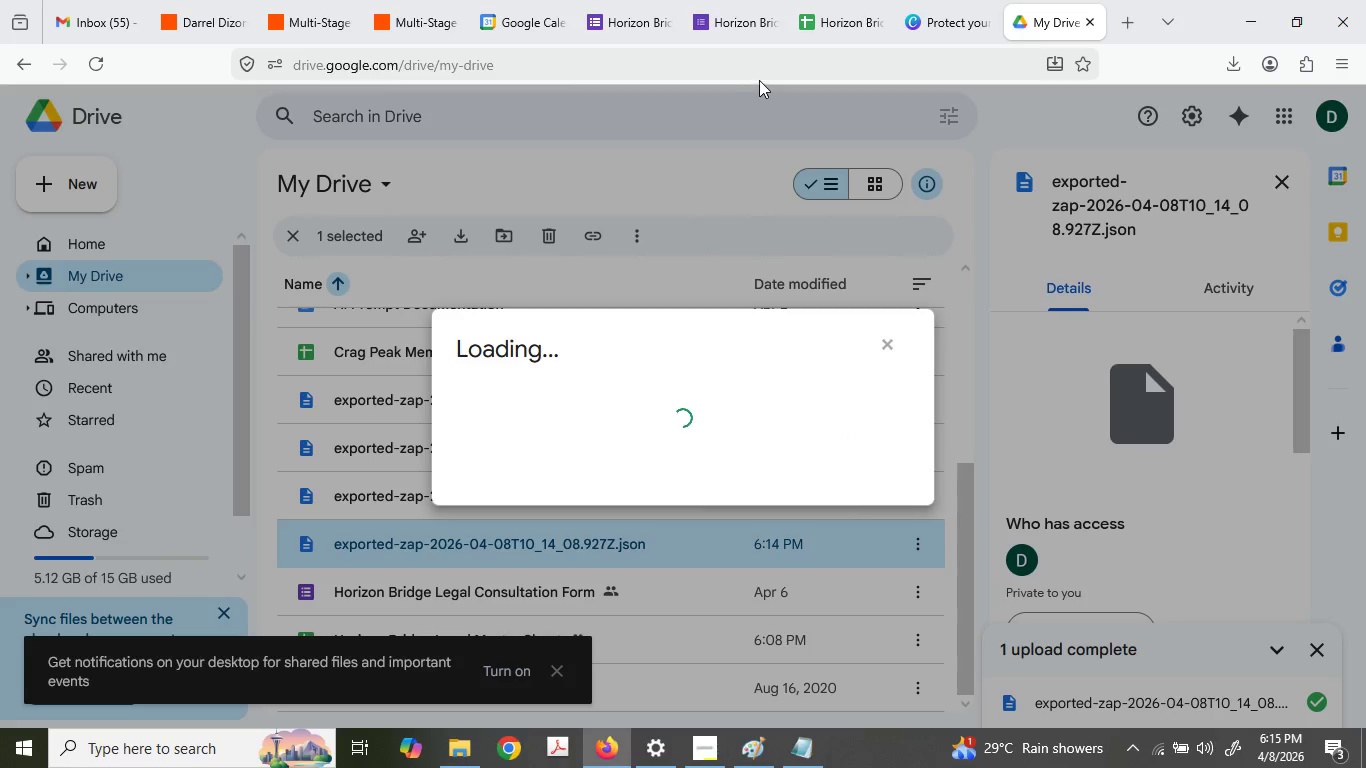 
wait(8.46)
 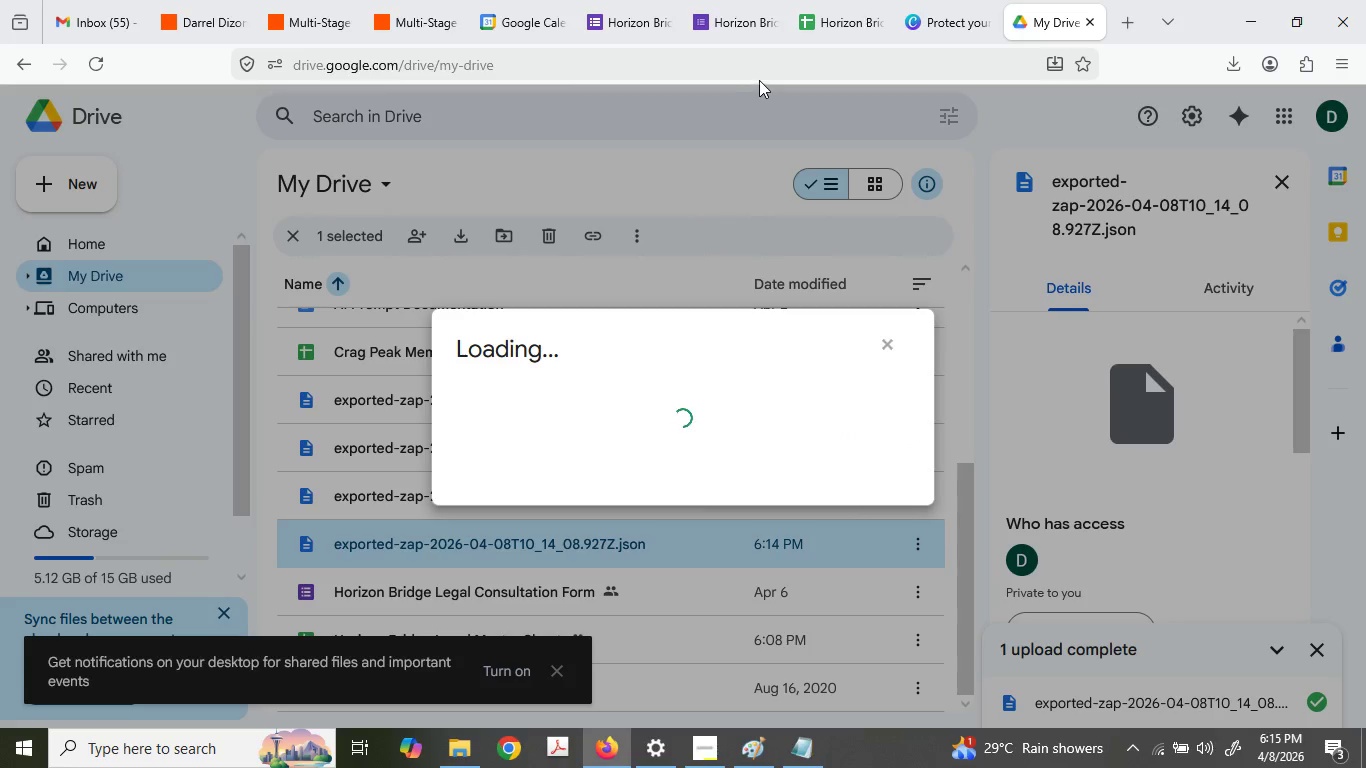 
left_click([582, 495])
 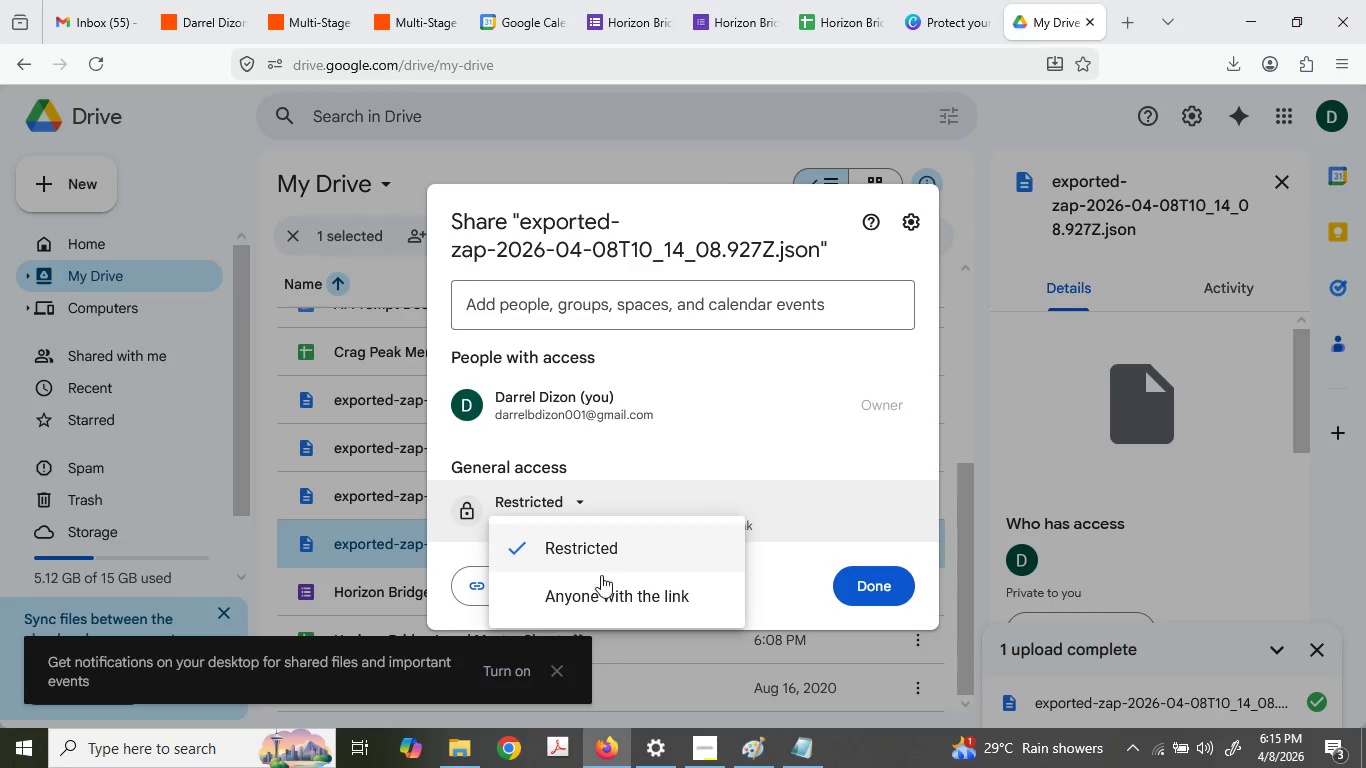 
left_click([604, 579])
 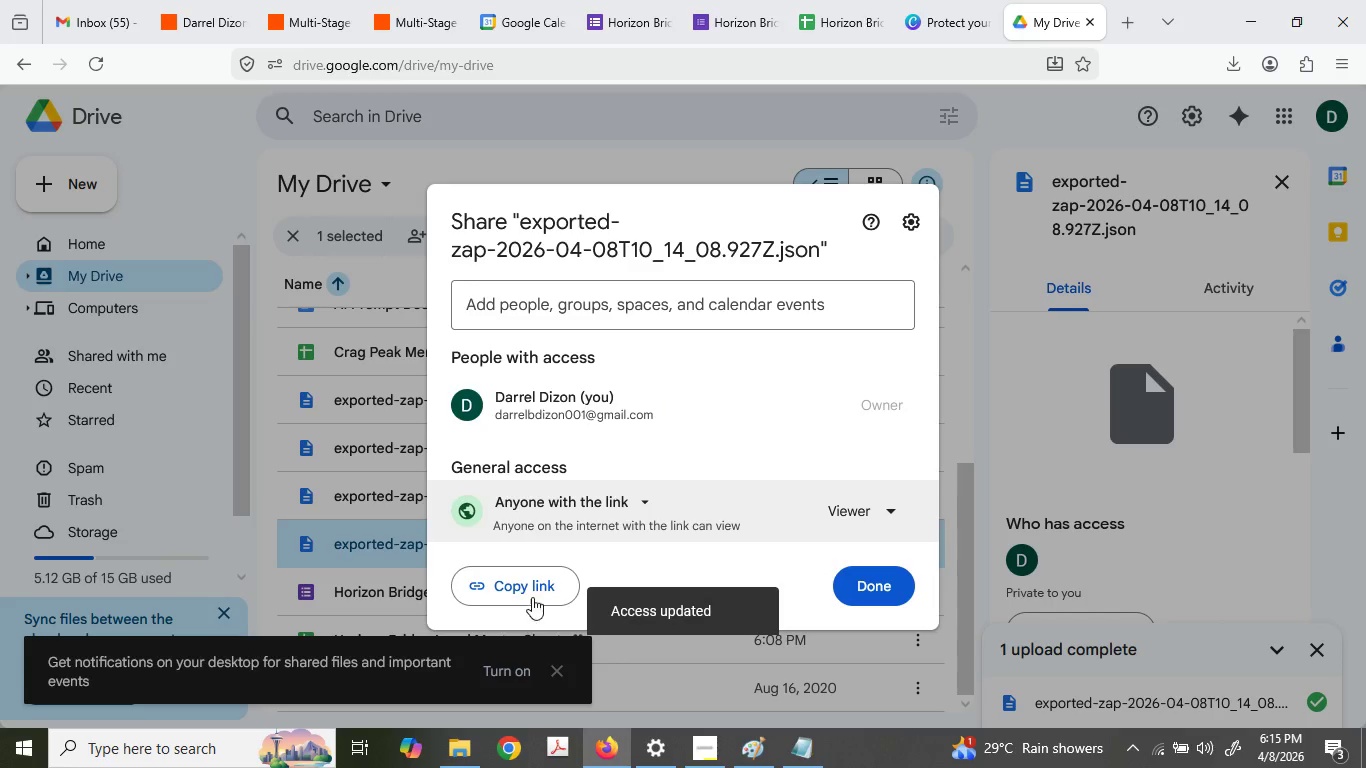 
left_click([549, 580])
 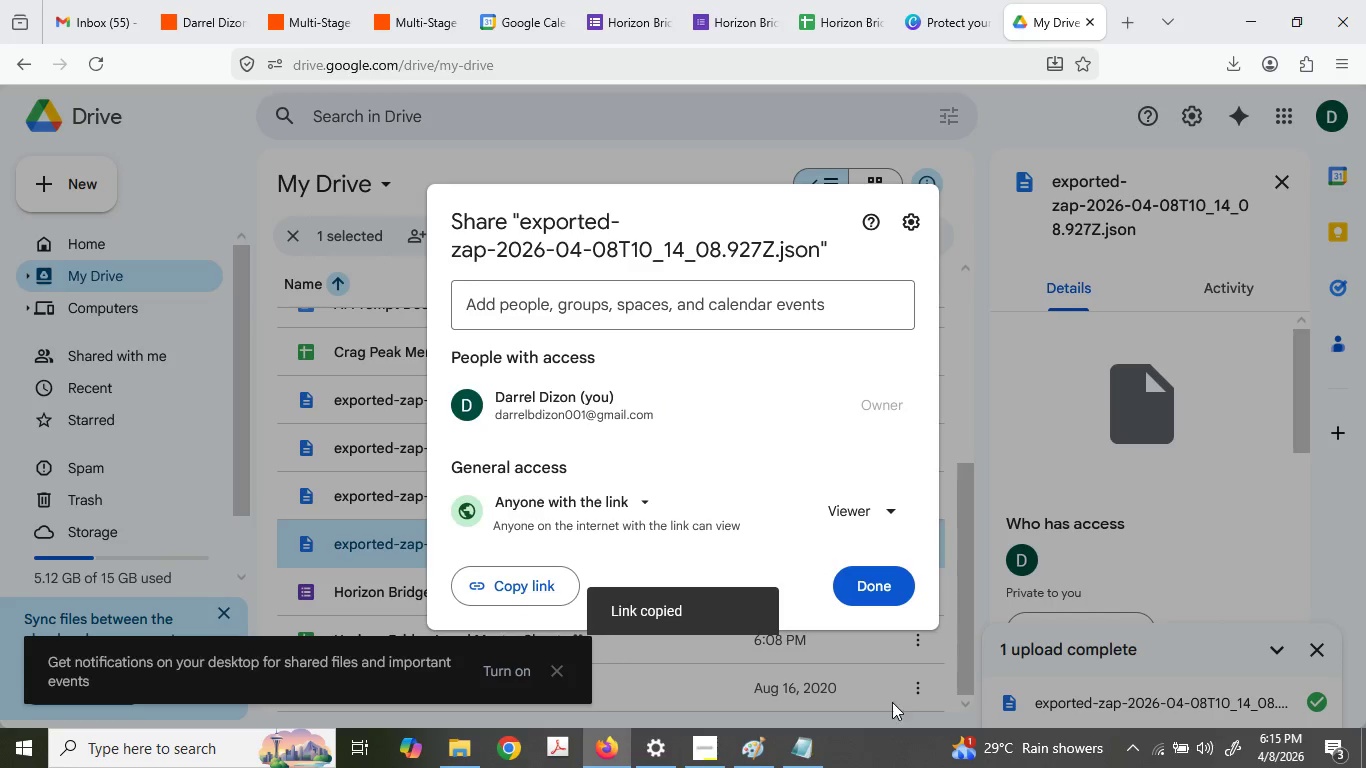 
left_click([817, 753])
 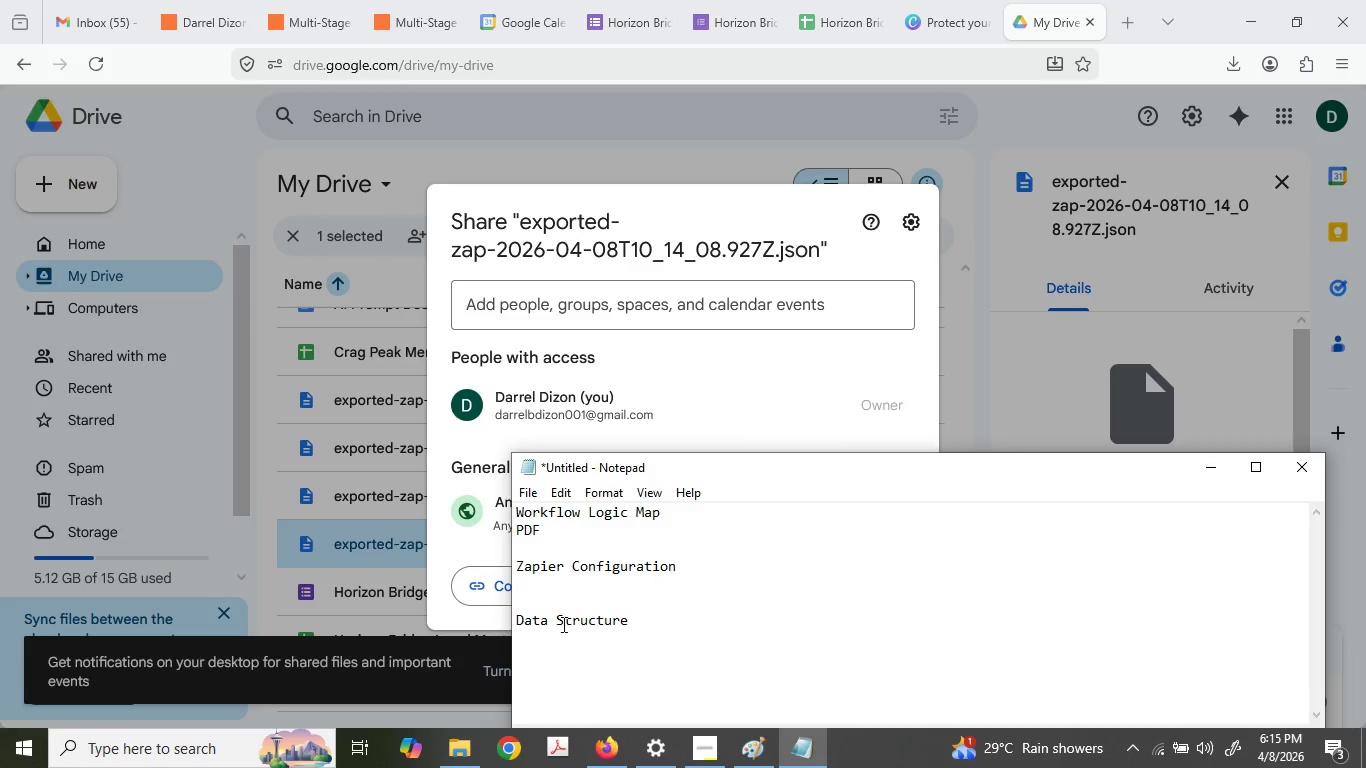 
left_click([565, 636])
 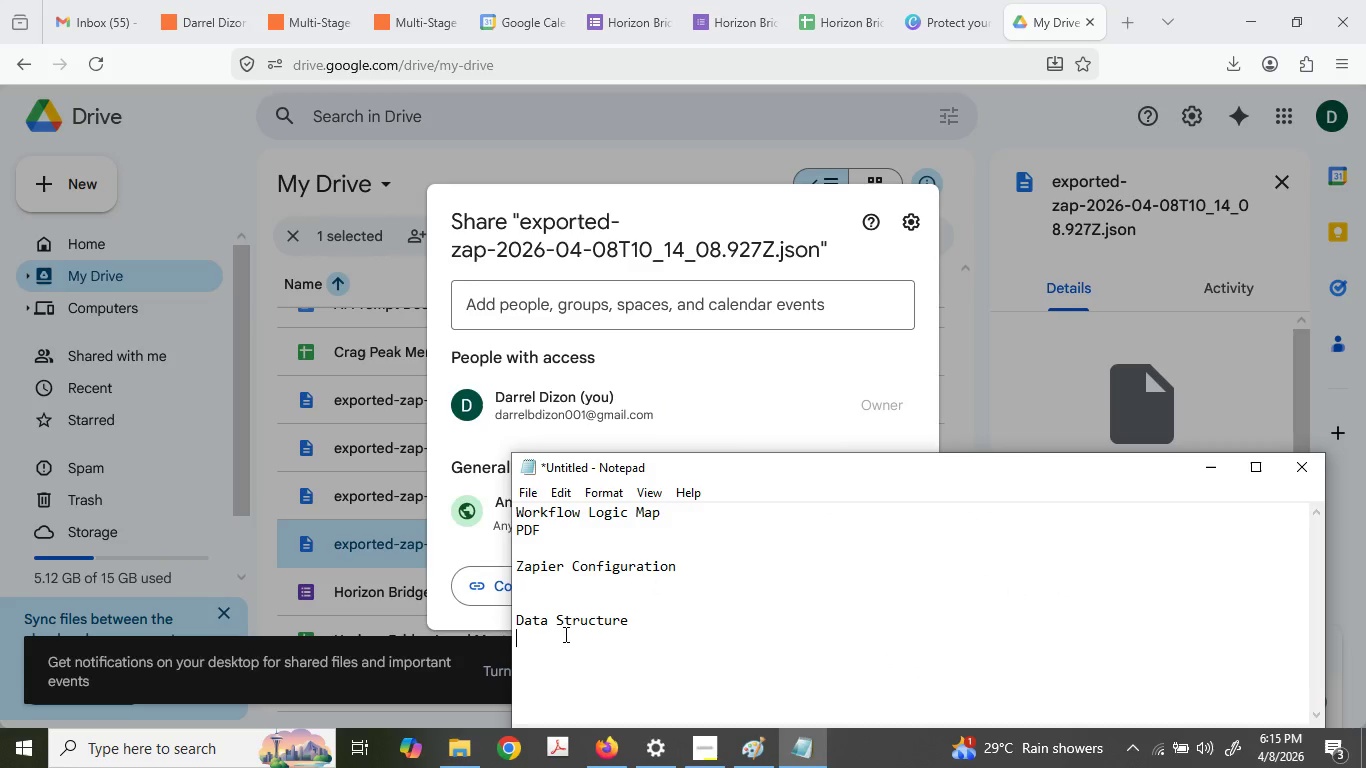 
key(Control+ControlLeft)
 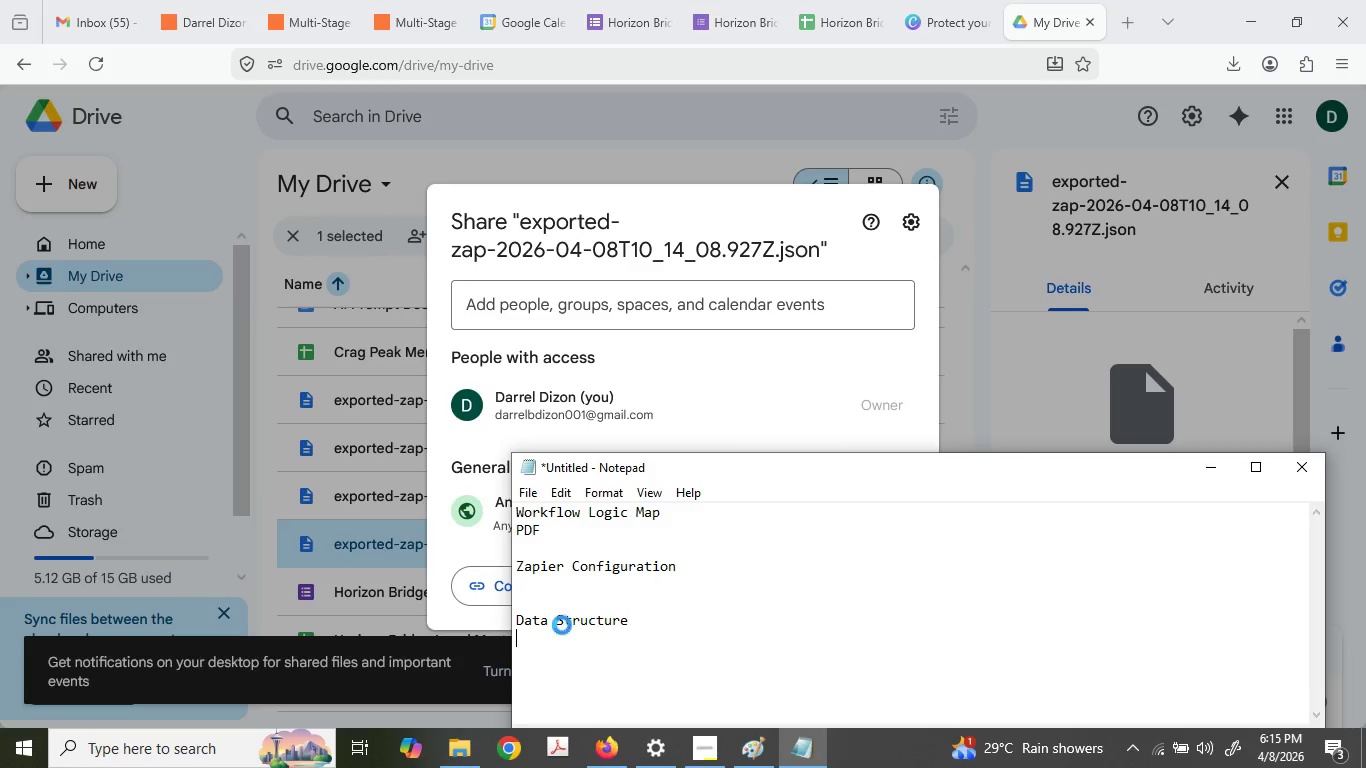 
key(Control+V)
 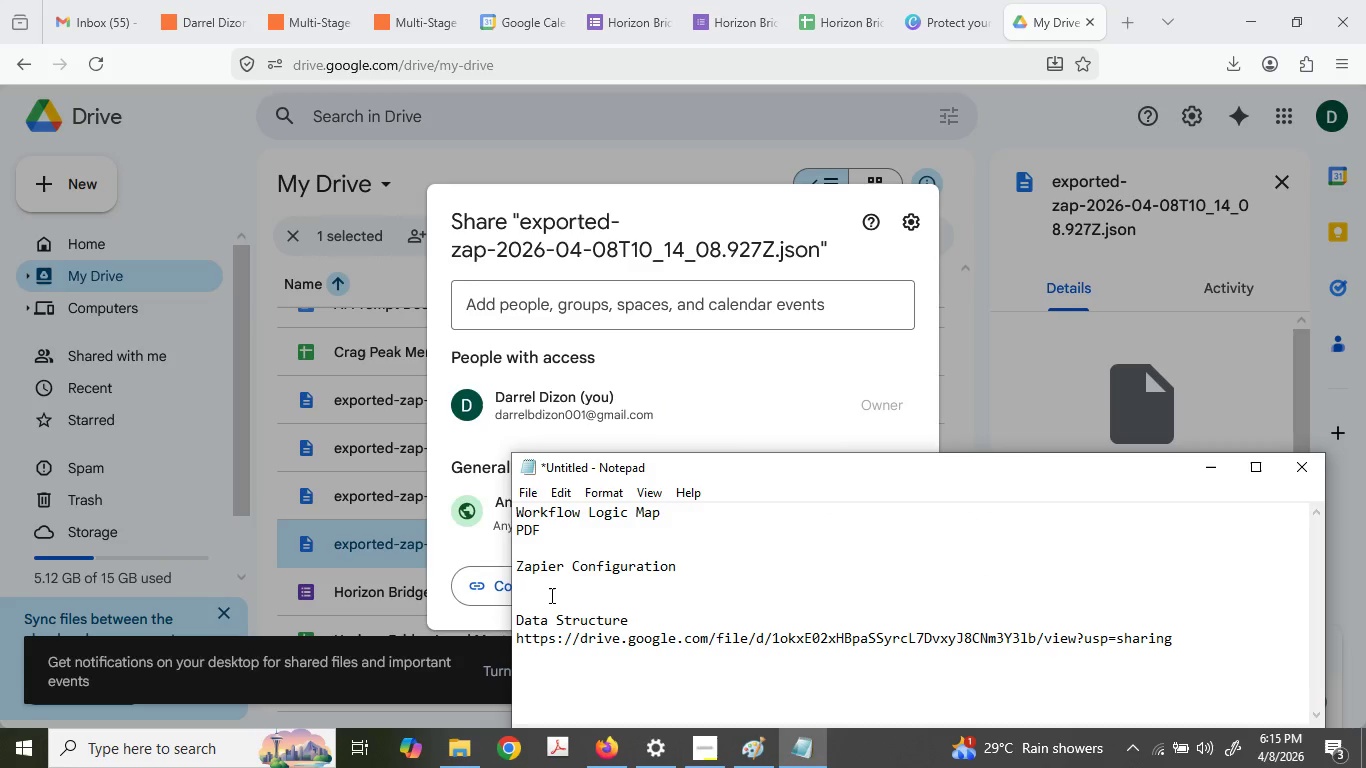 
left_click([549, 593])
 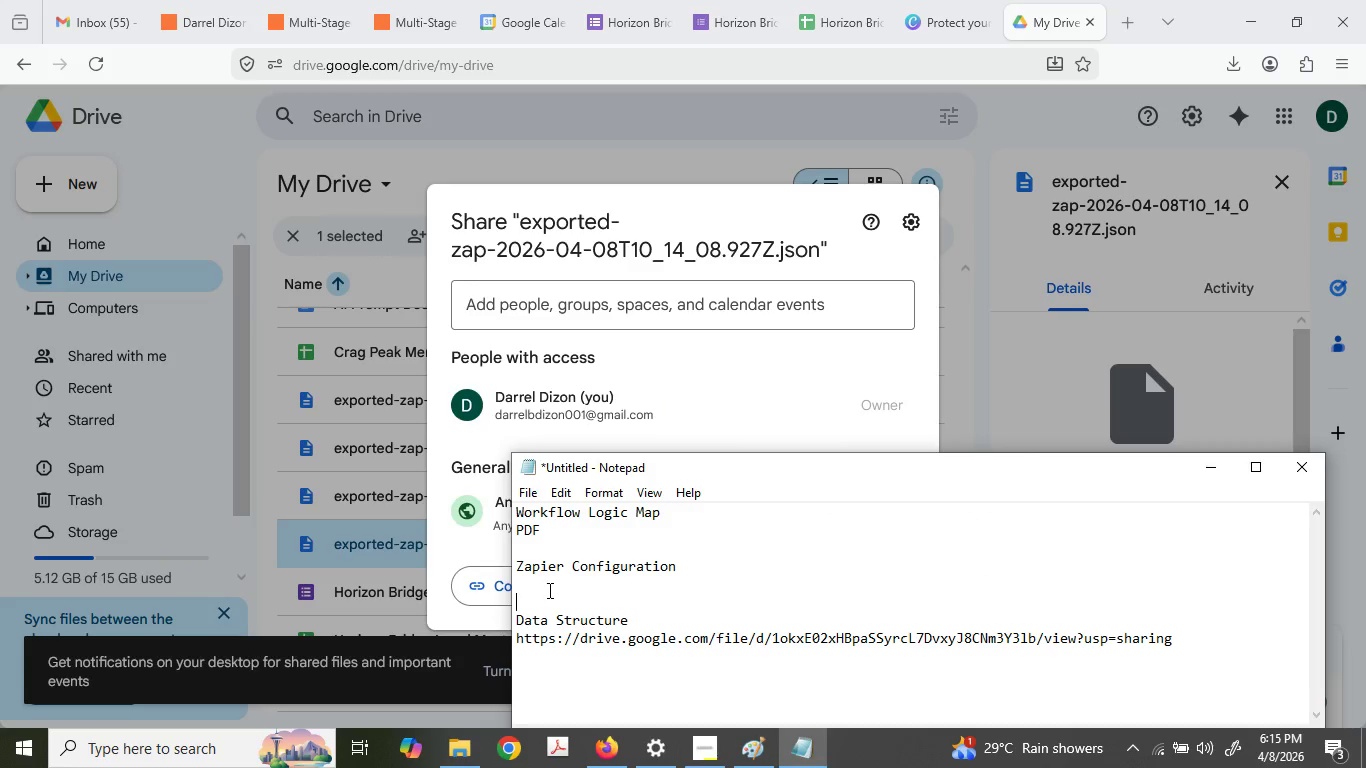 
left_click([548, 590])
 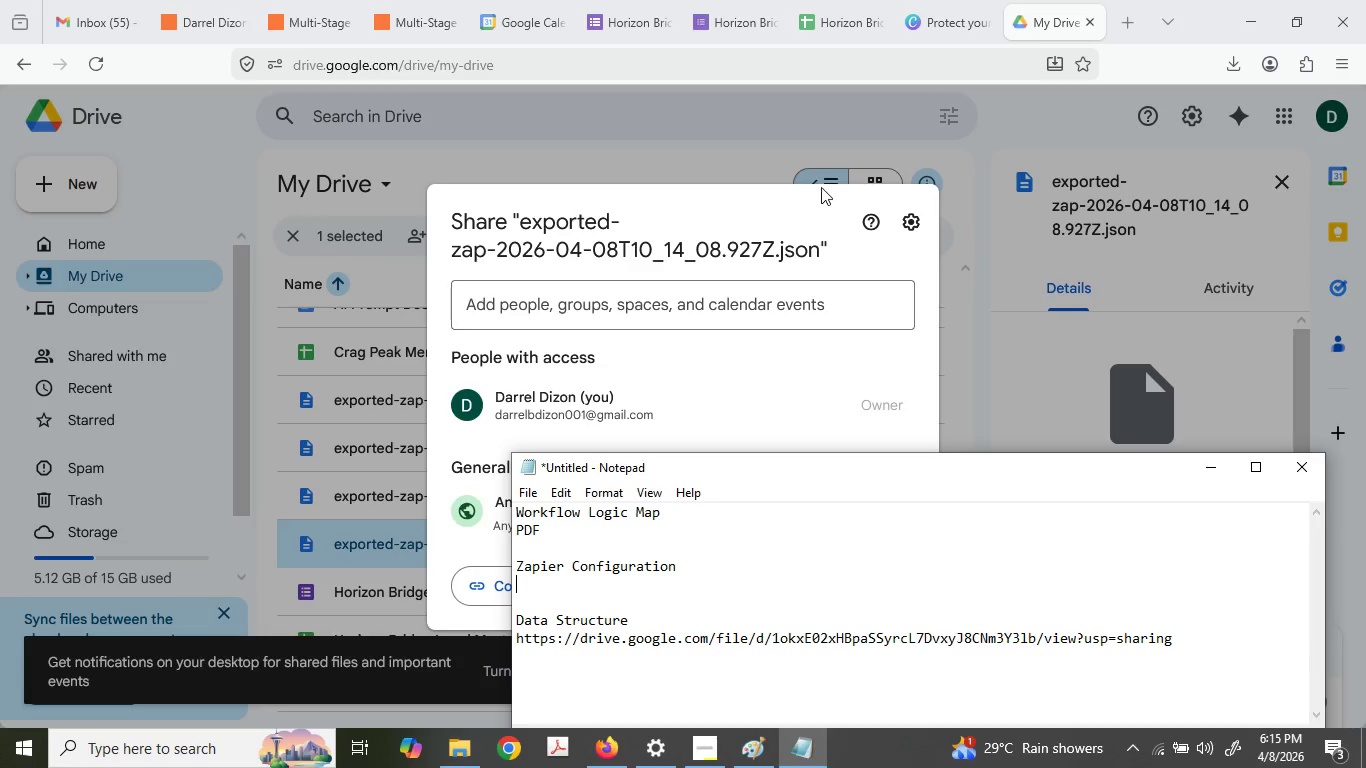 
left_click([795, 153])
 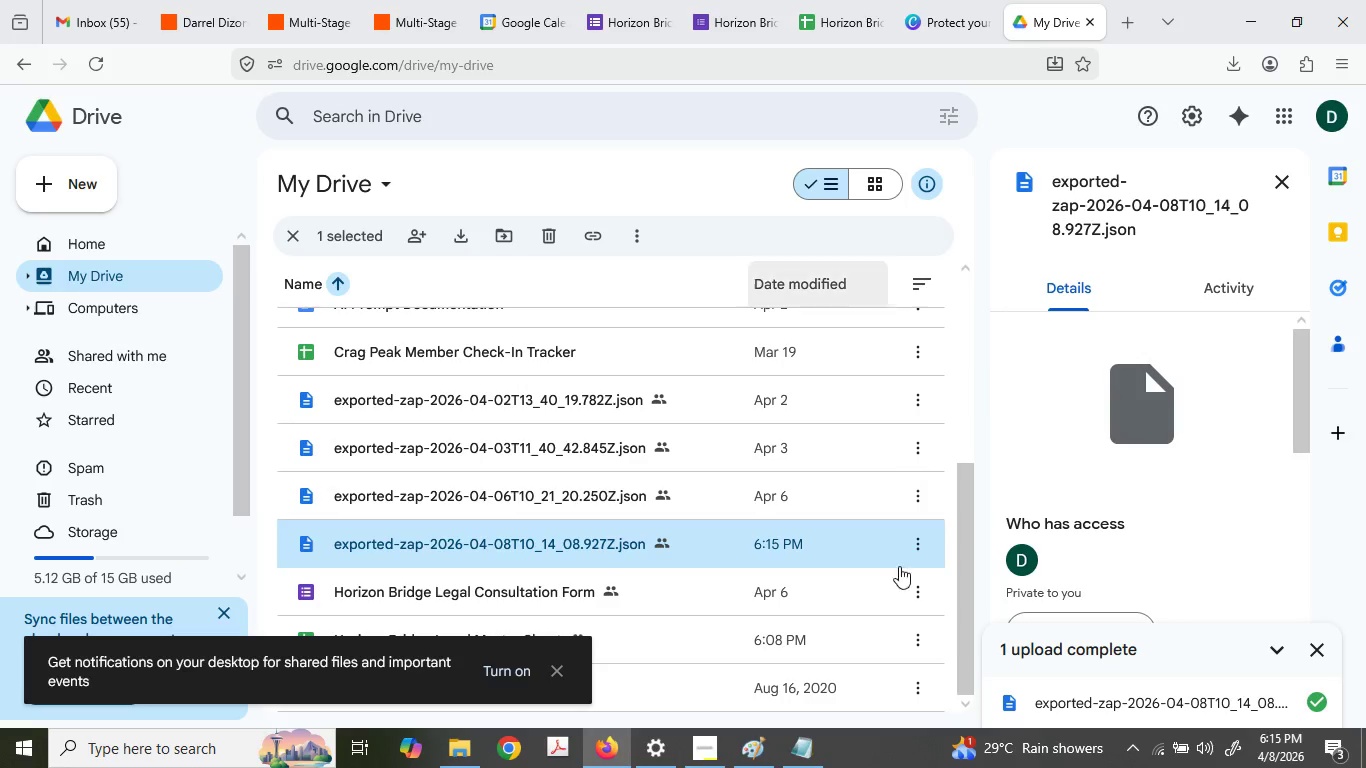 
left_click([796, 767])
 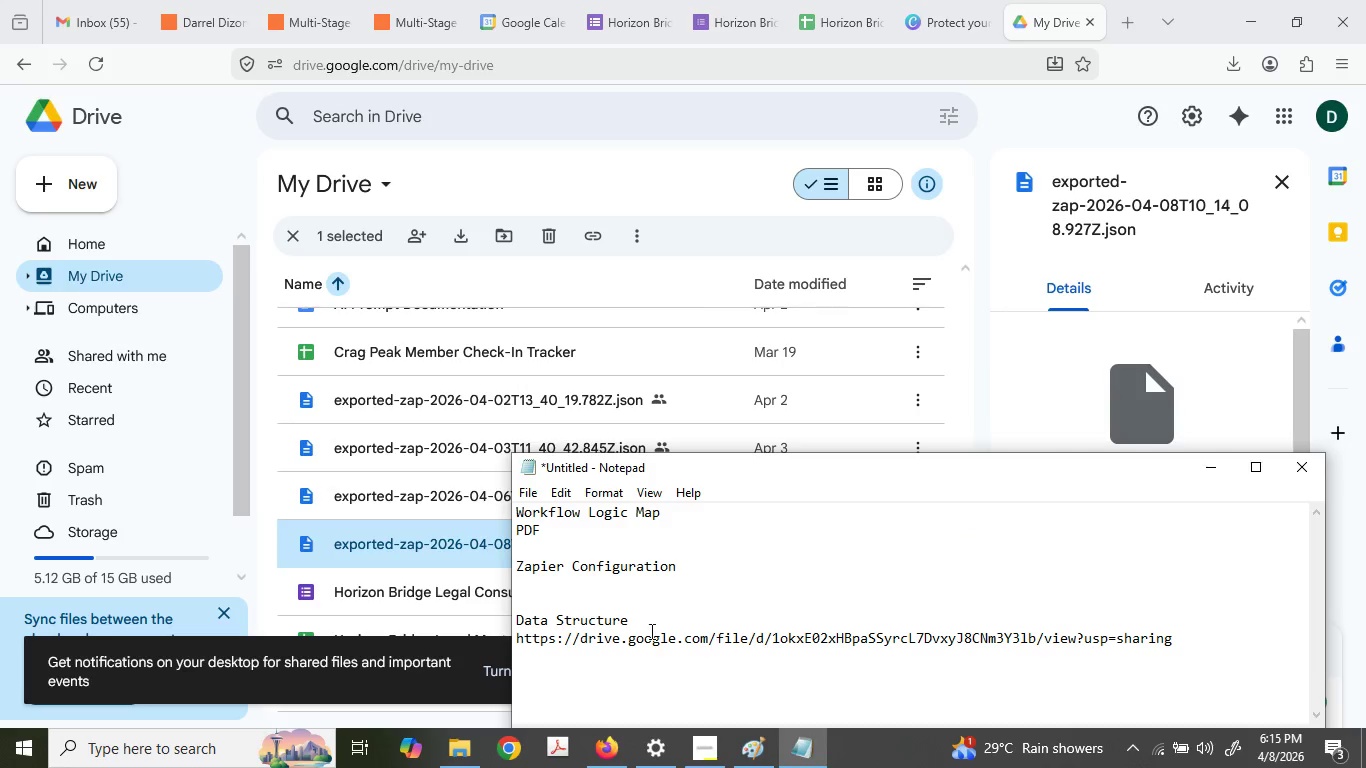 
double_click([651, 632])
 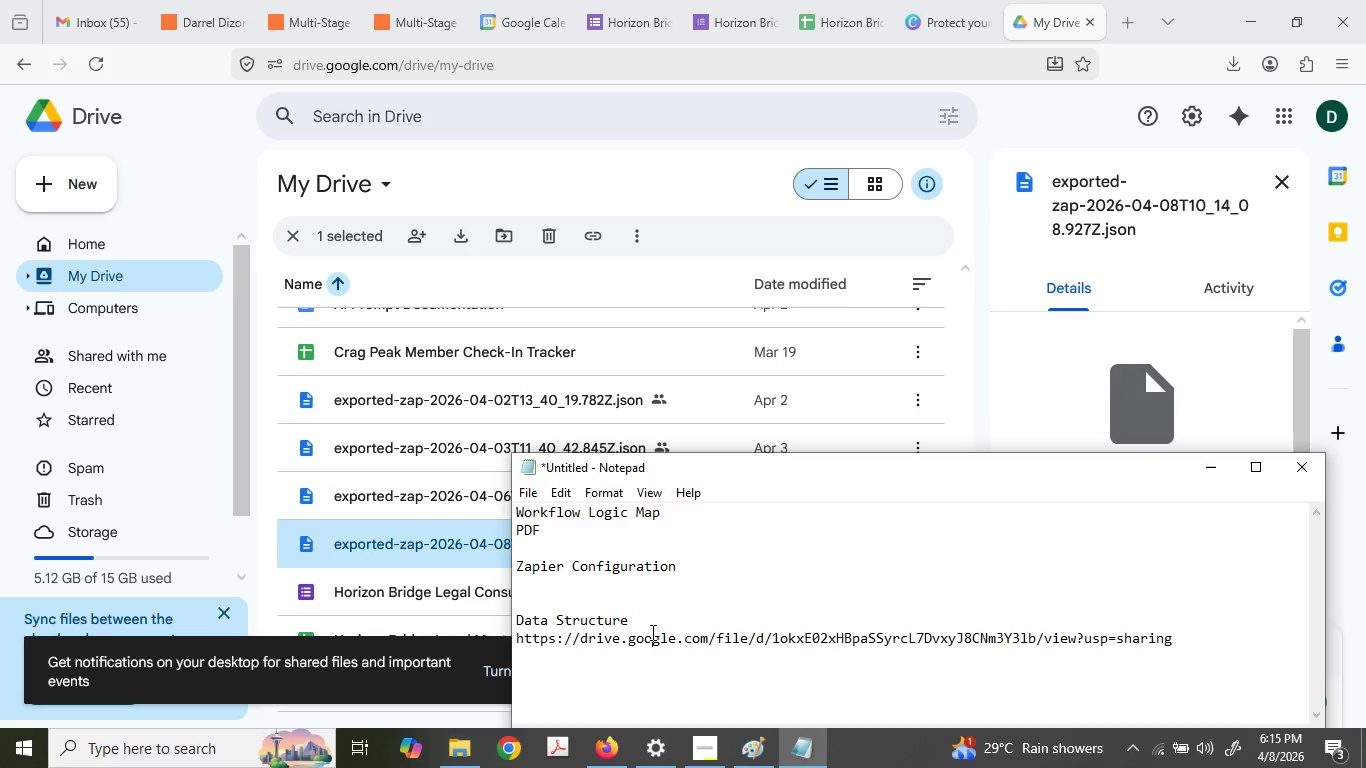 
triple_click([651, 632])
 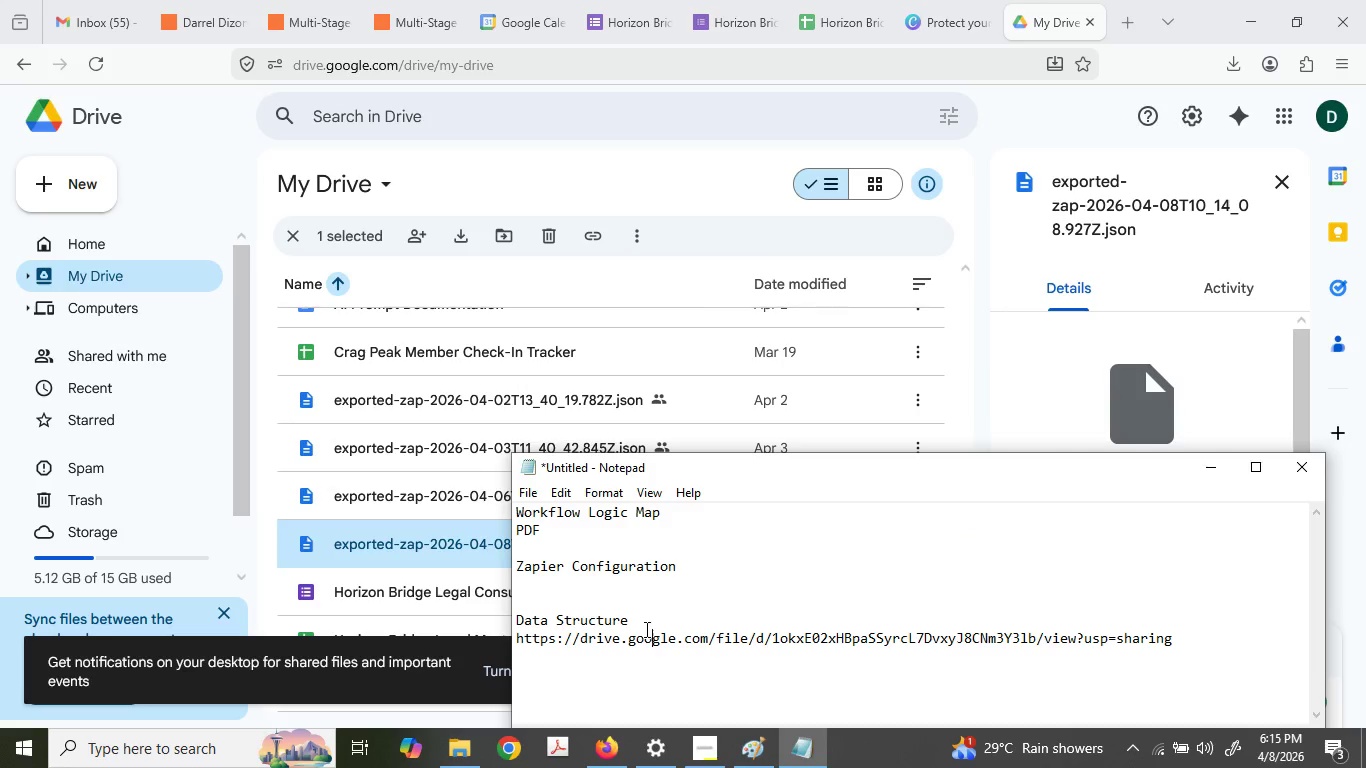 
hold_key(key=ControlLeft, duration=0.34)
 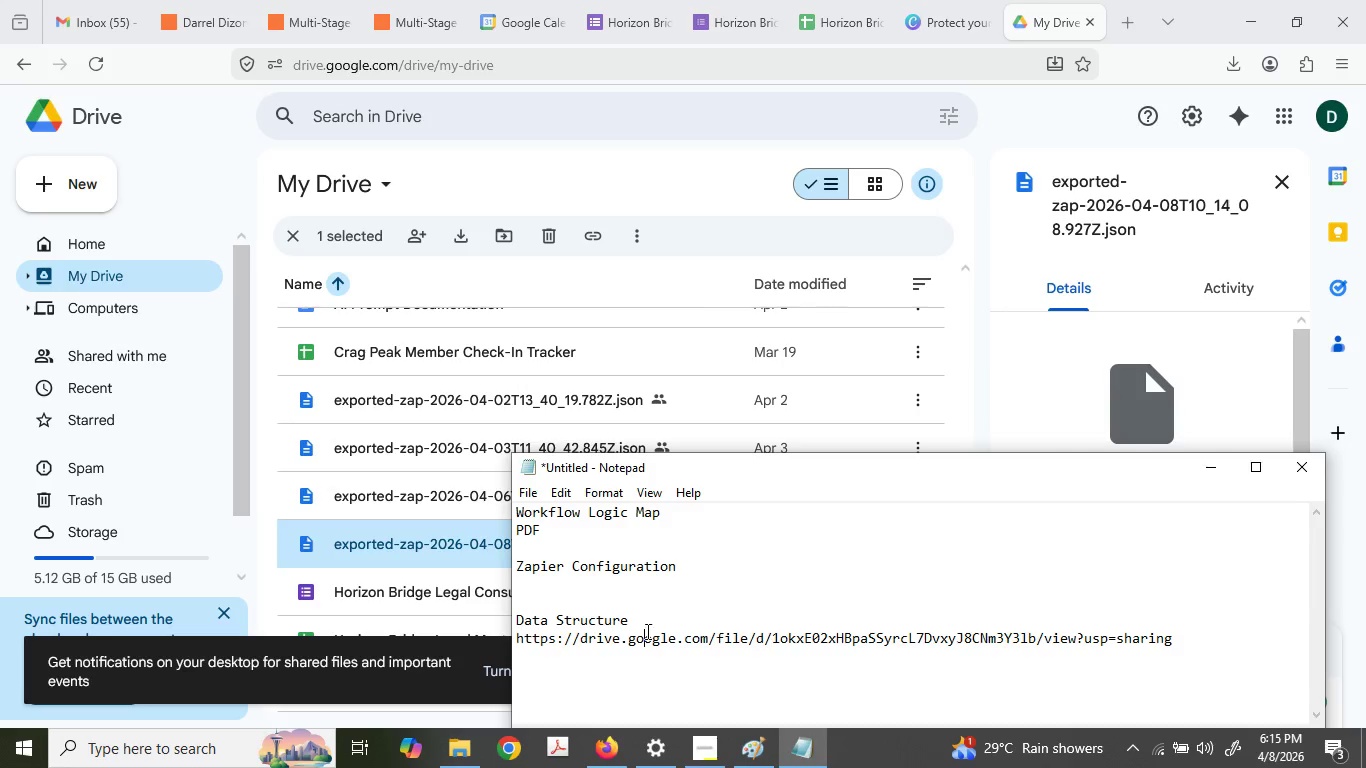 
double_click([646, 631])
 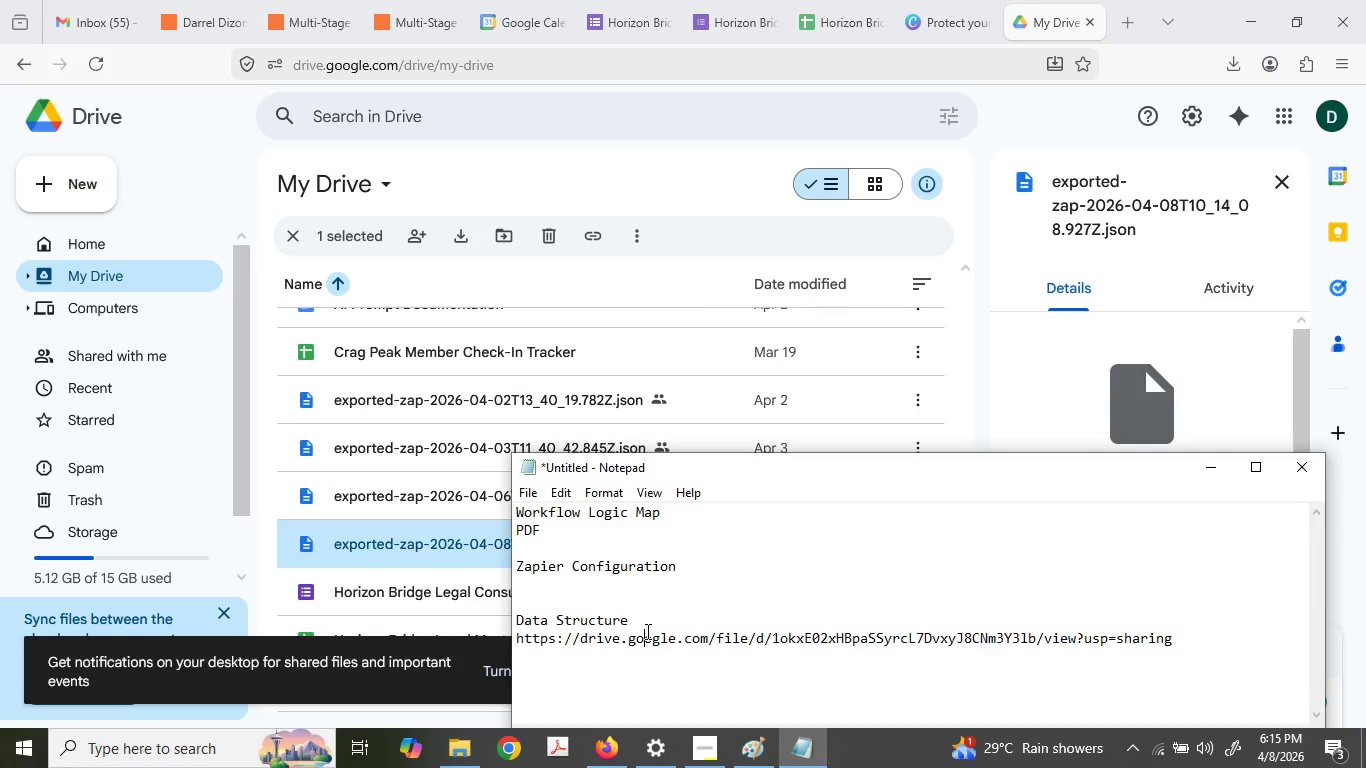 
triple_click([646, 631])
 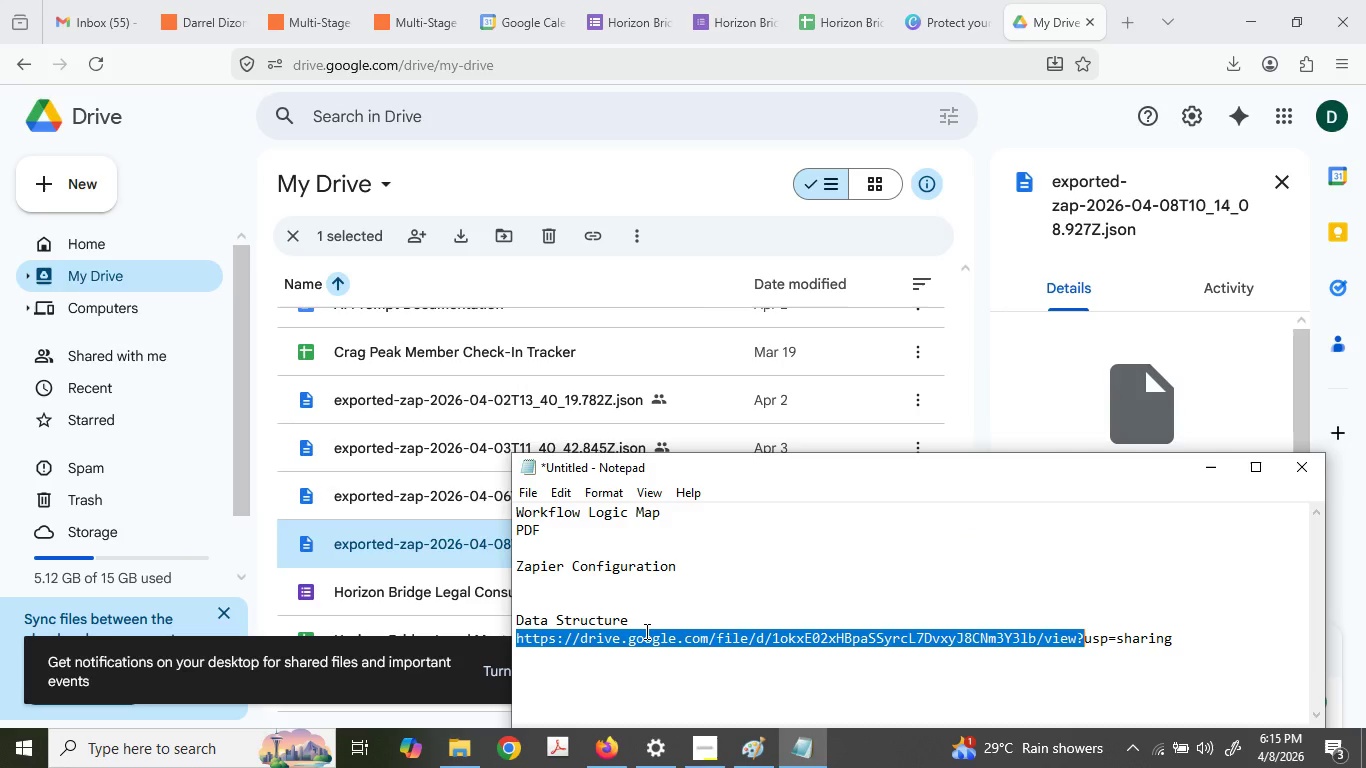 
triple_click([645, 631])
 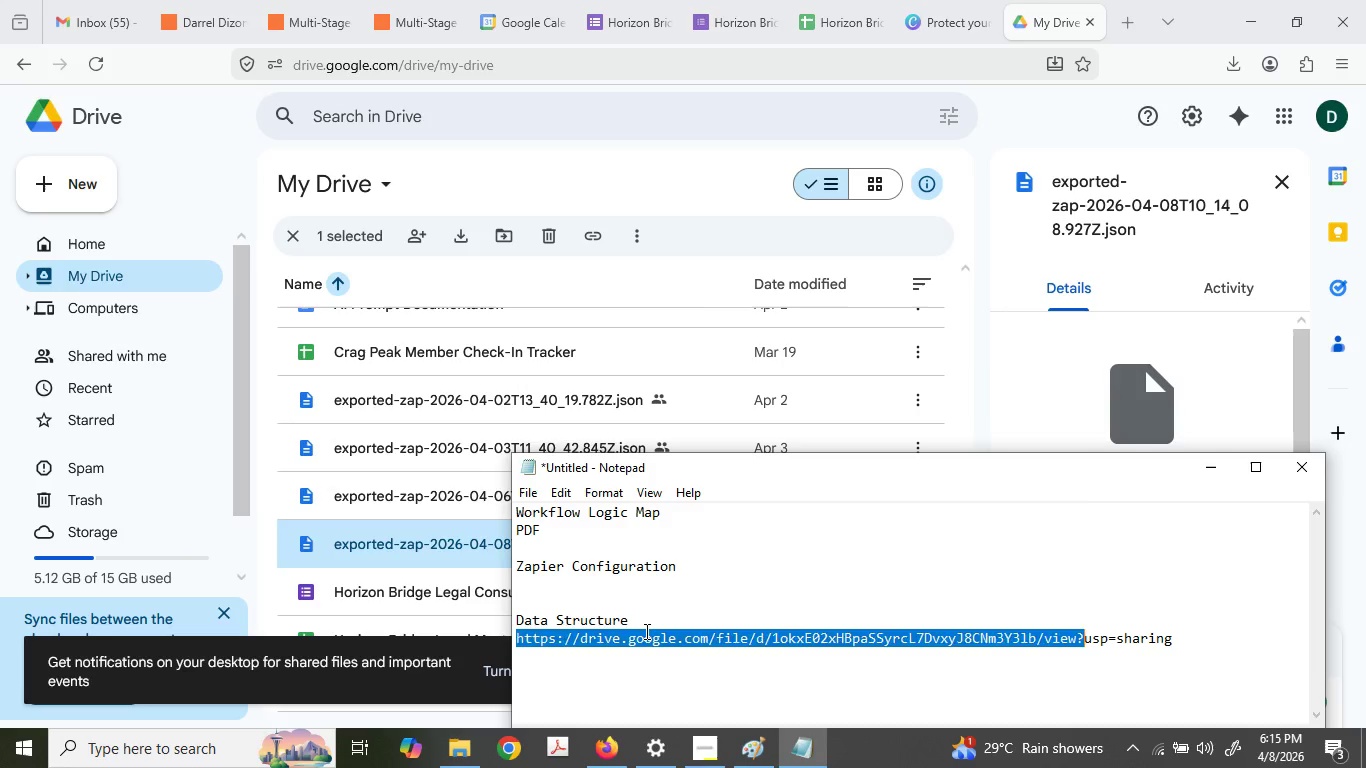 
triple_click([645, 631])
 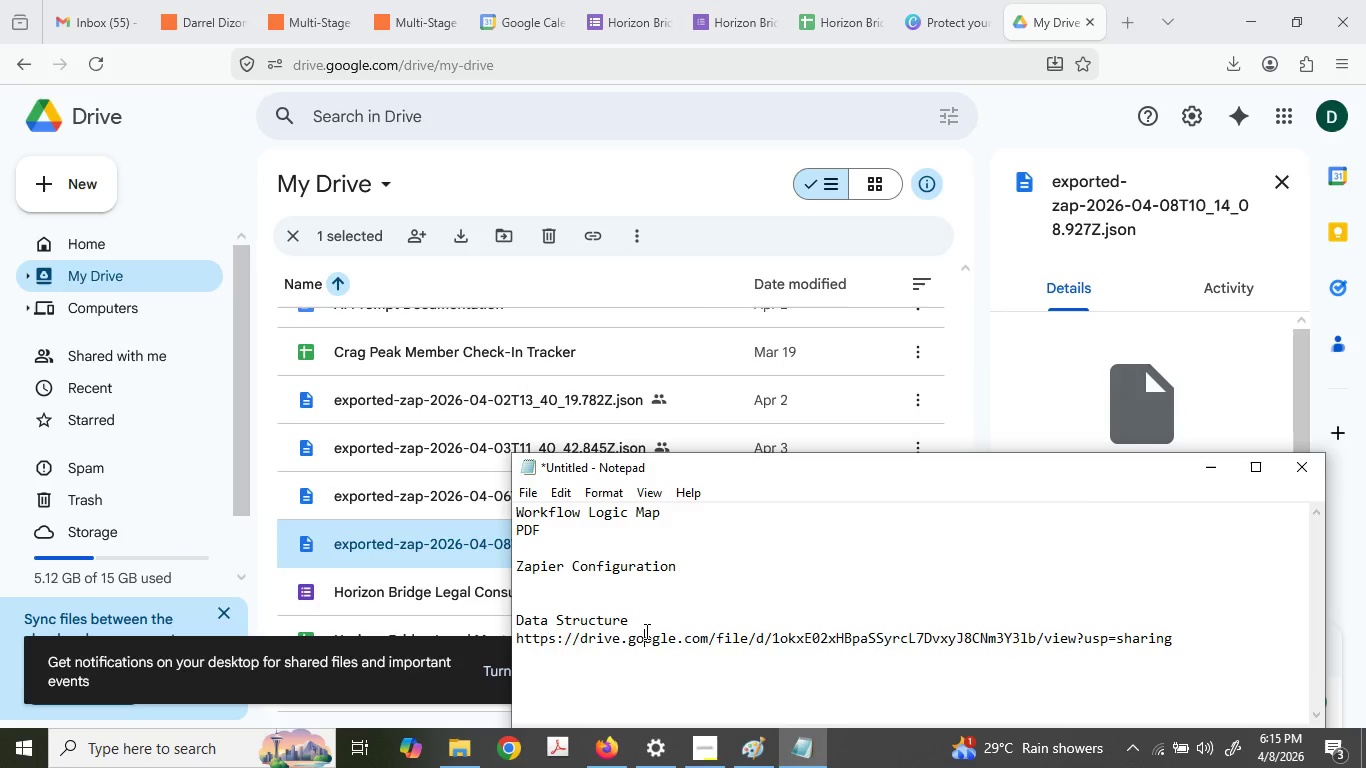 
triple_click([645, 631])
 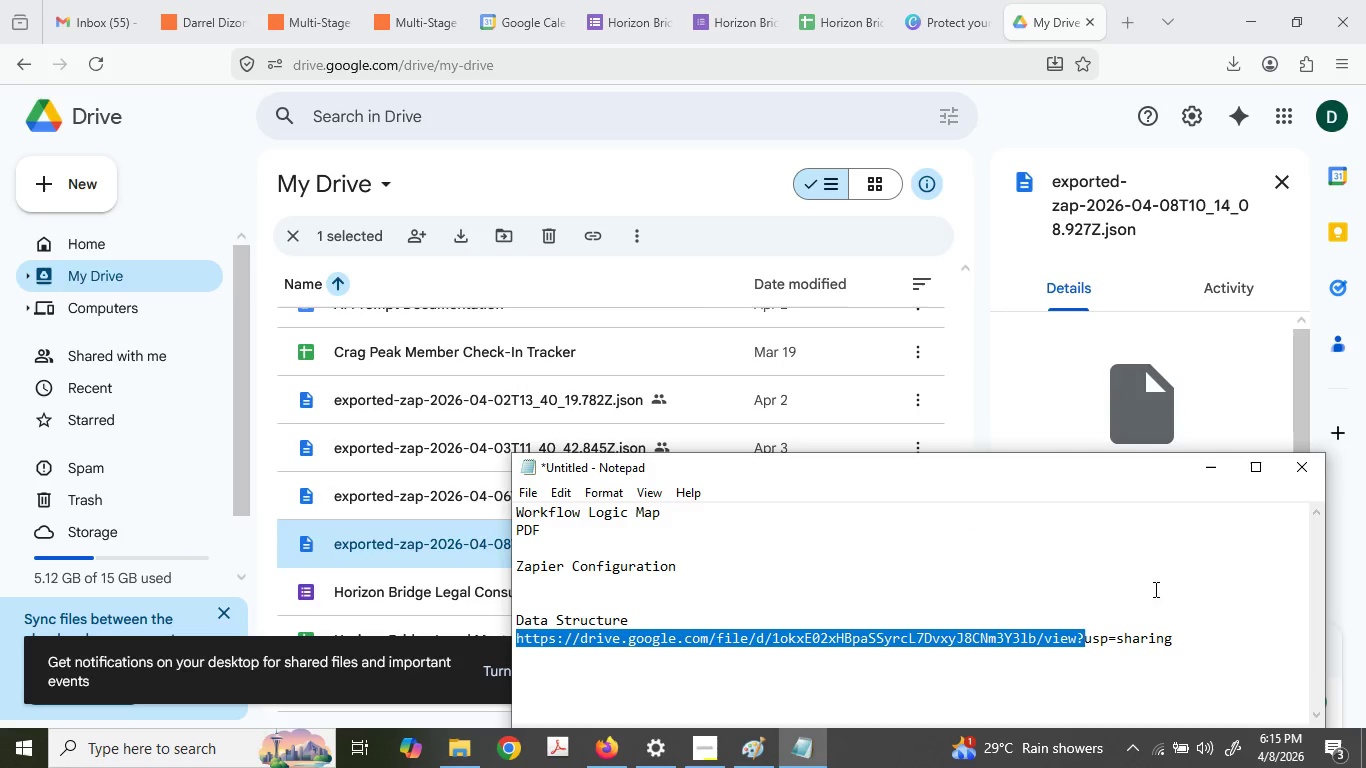 
left_click([1168, 621])
 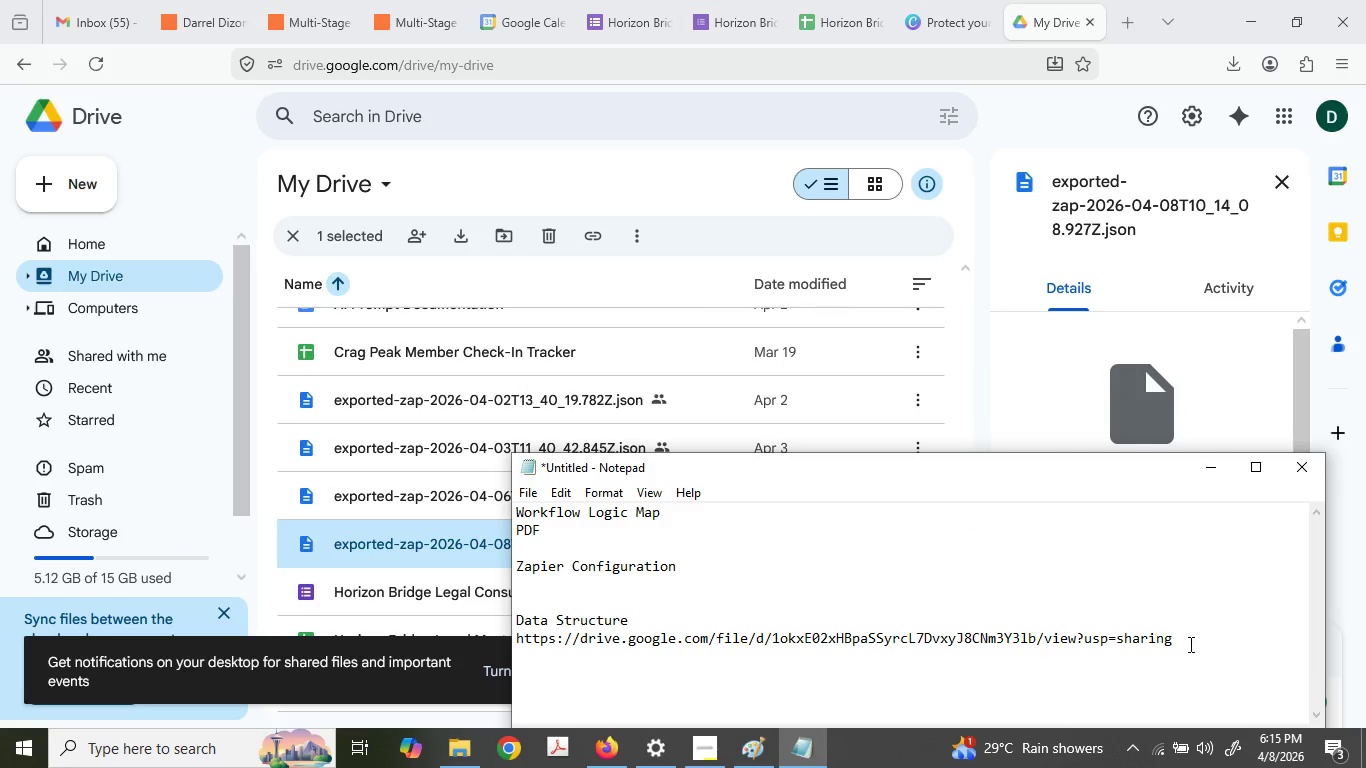 
left_click_drag(start_coordinate=[1187, 645], to_coordinate=[490, 653])
 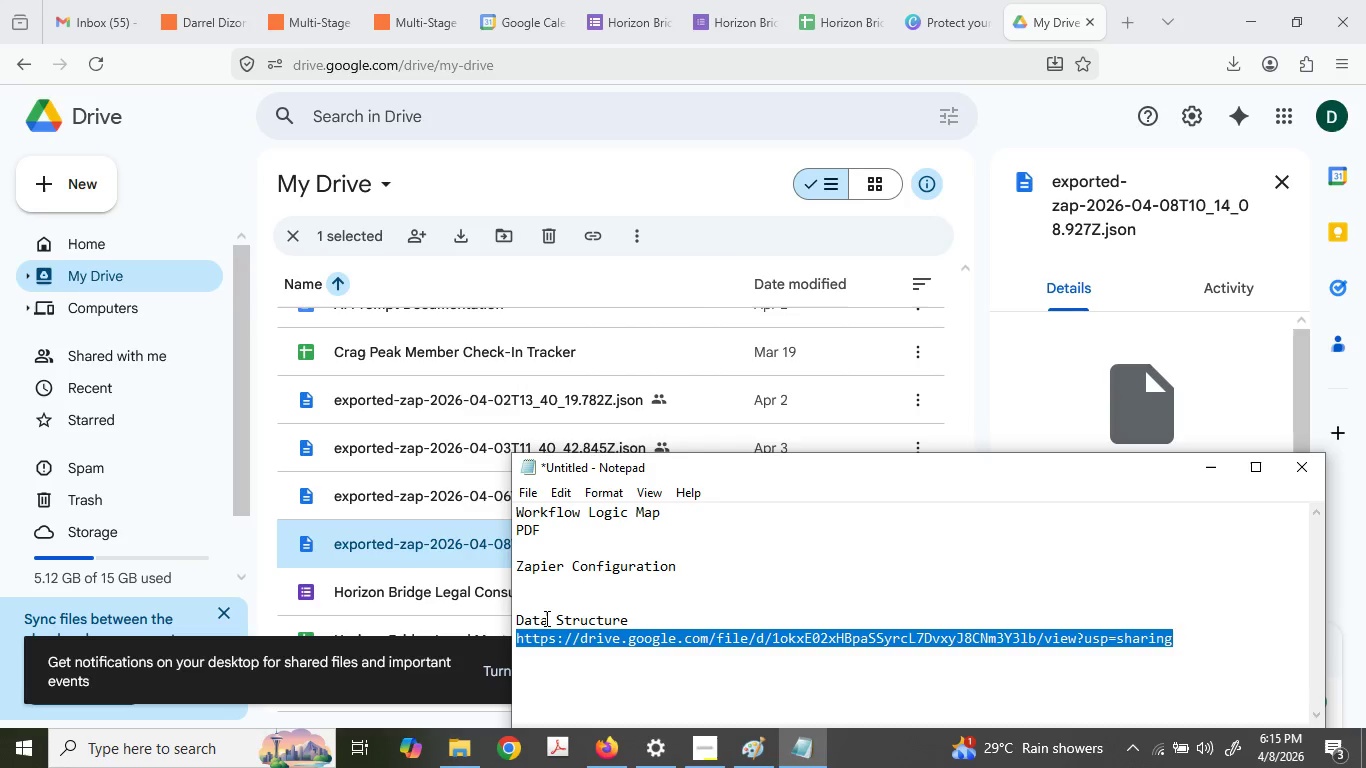 
key(Control+ControlLeft)
 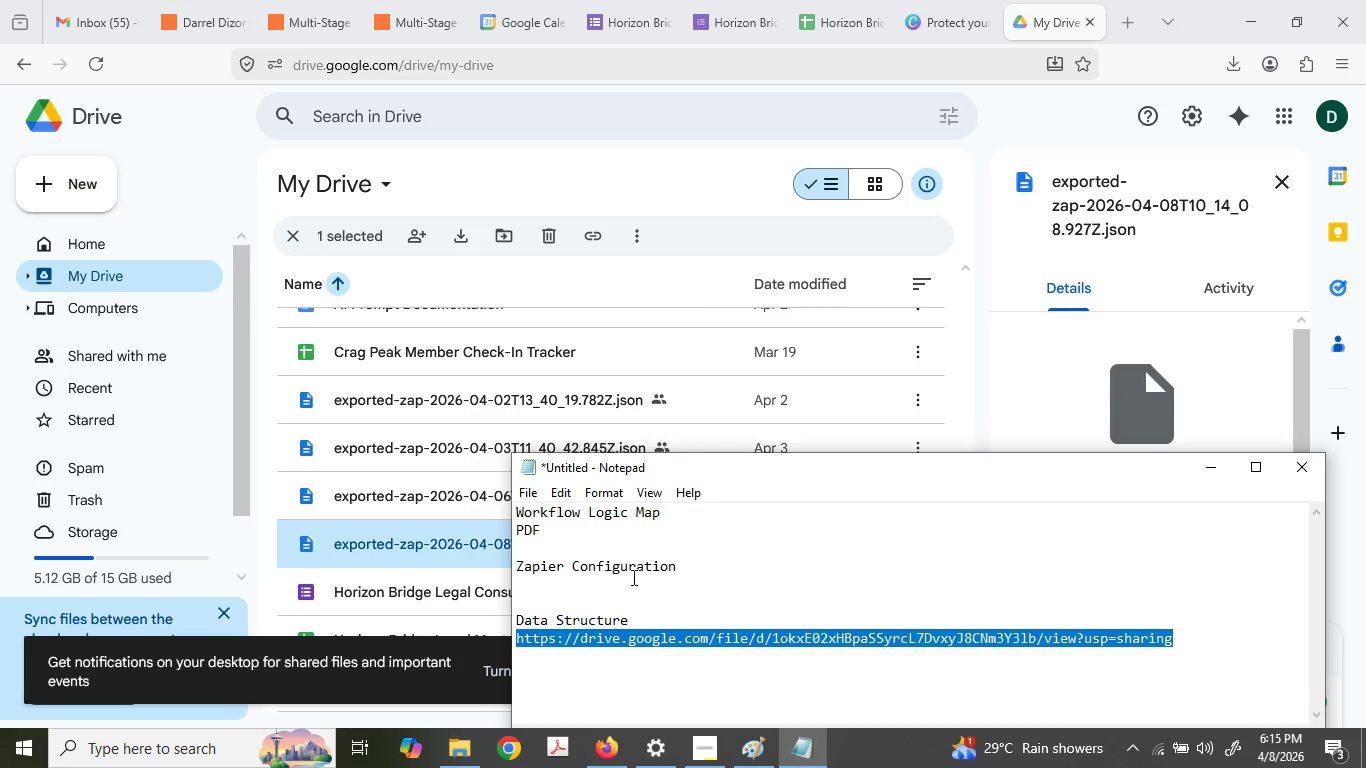 
key(Control+X)
 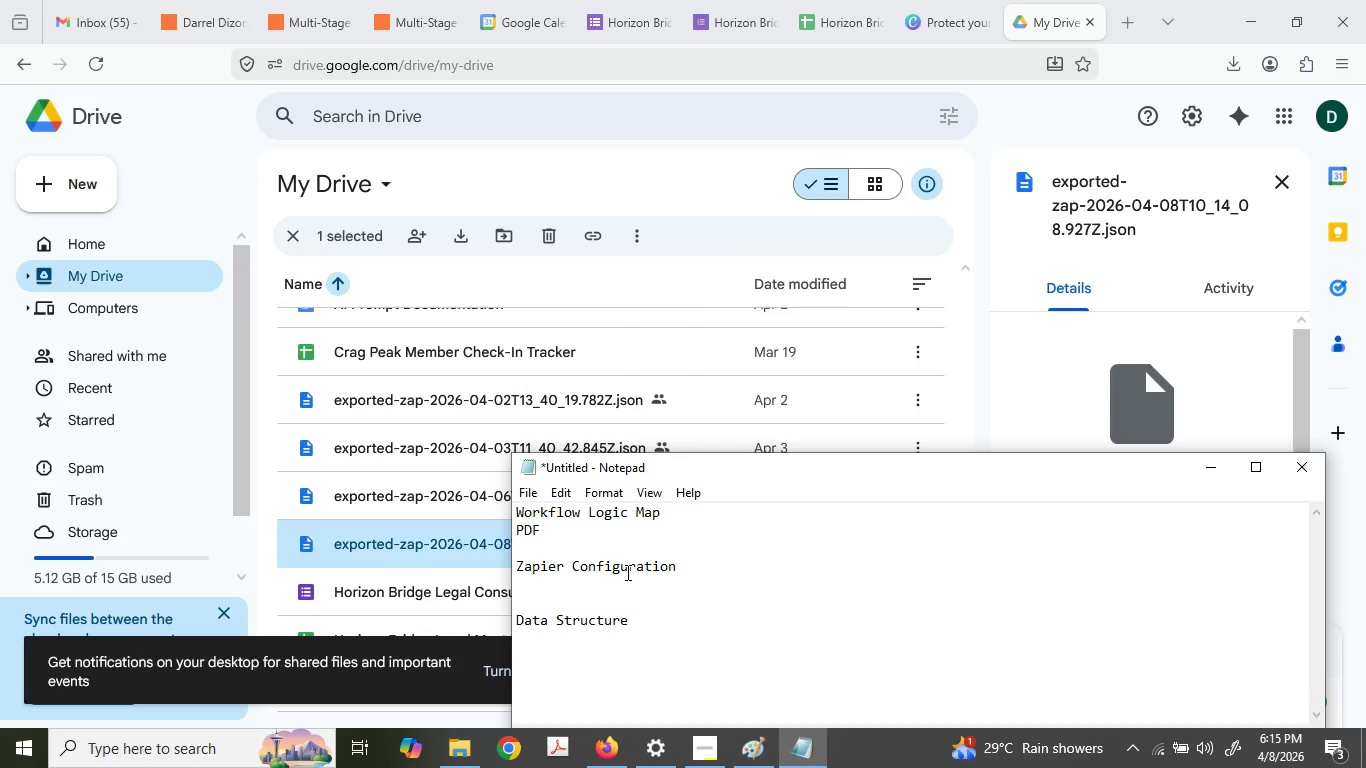 
left_click([626, 572])
 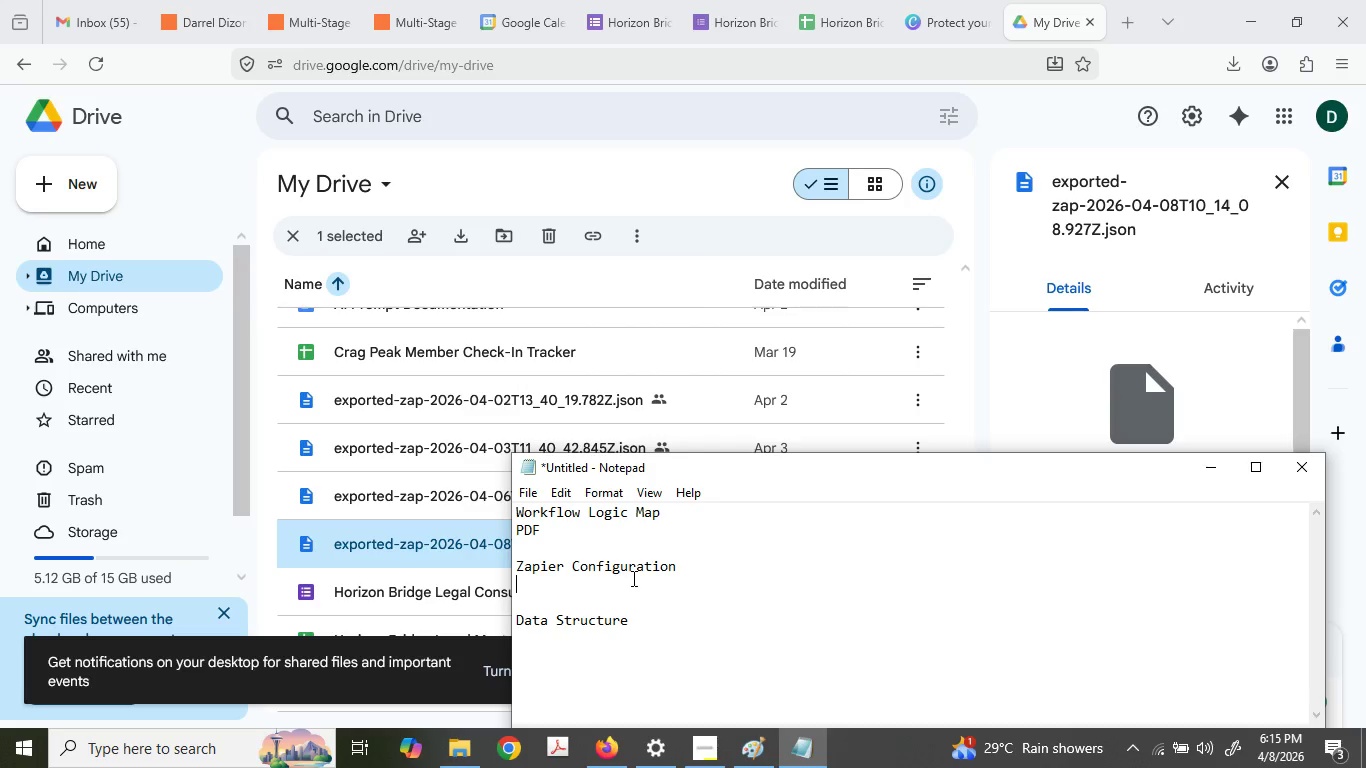 
key(Control+ControlLeft)
 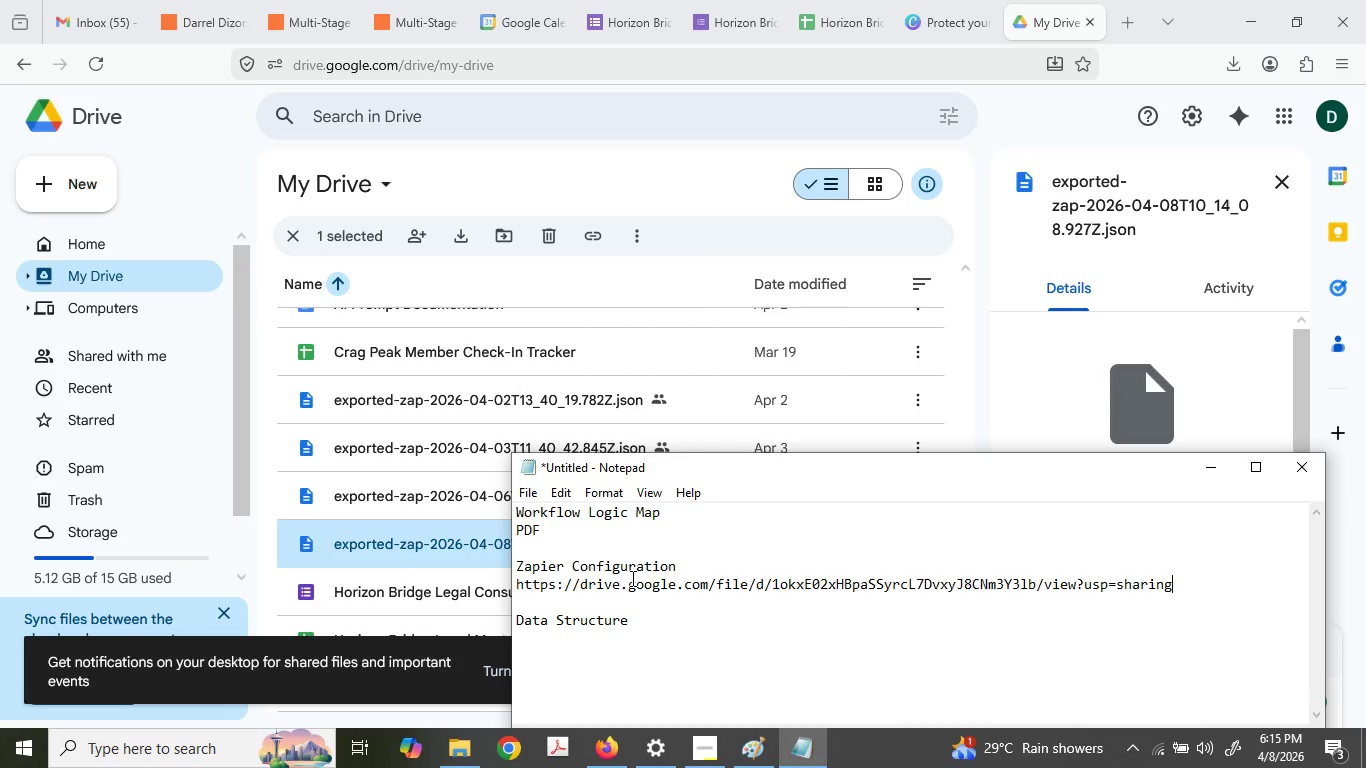 
key(Control+V)
 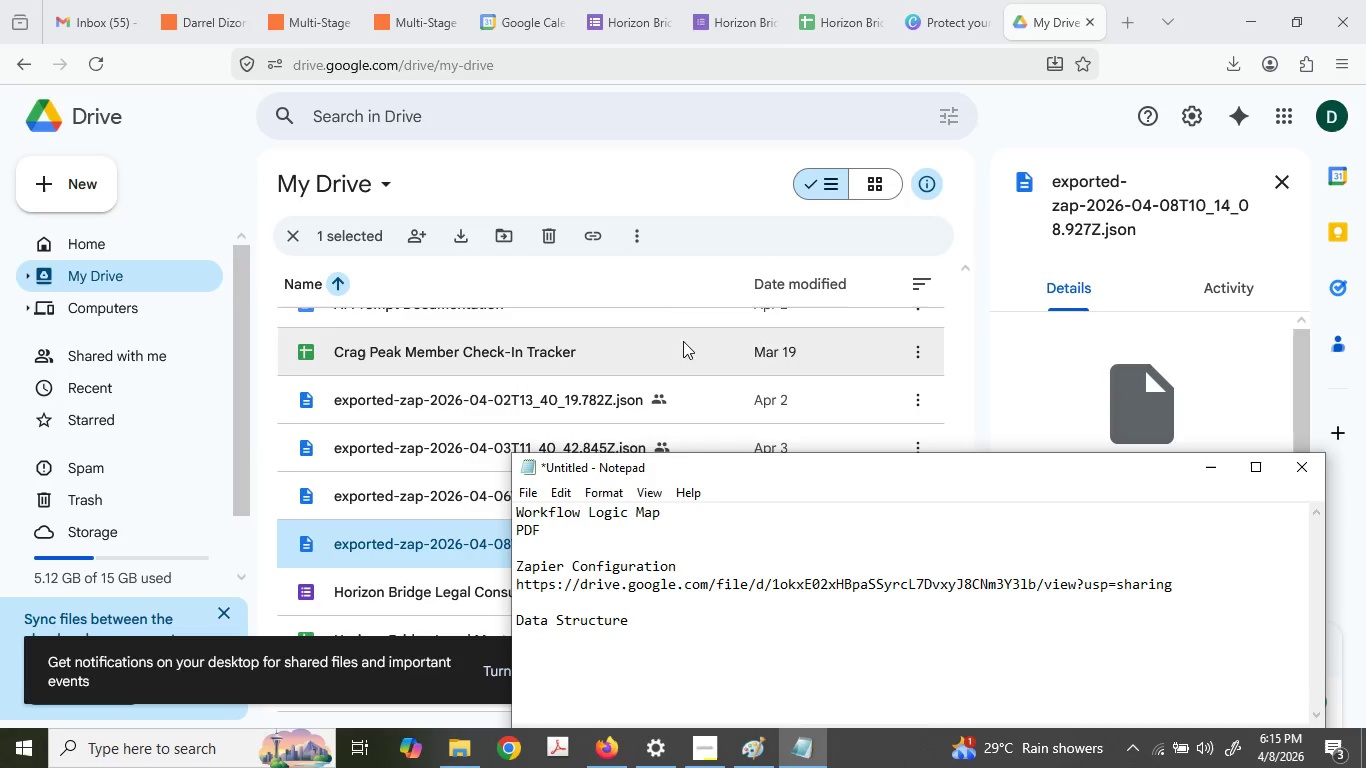 
left_click([856, 0])
 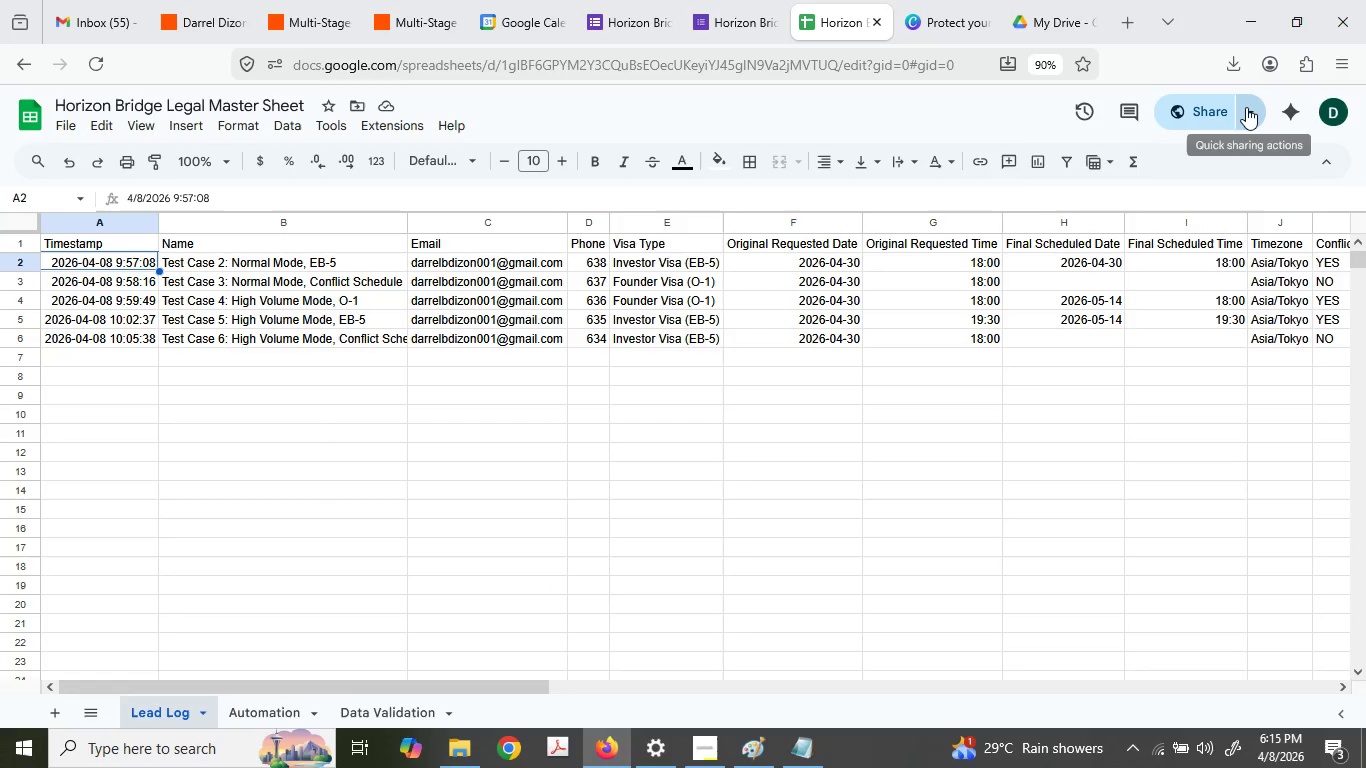 
double_click([1209, 112])
 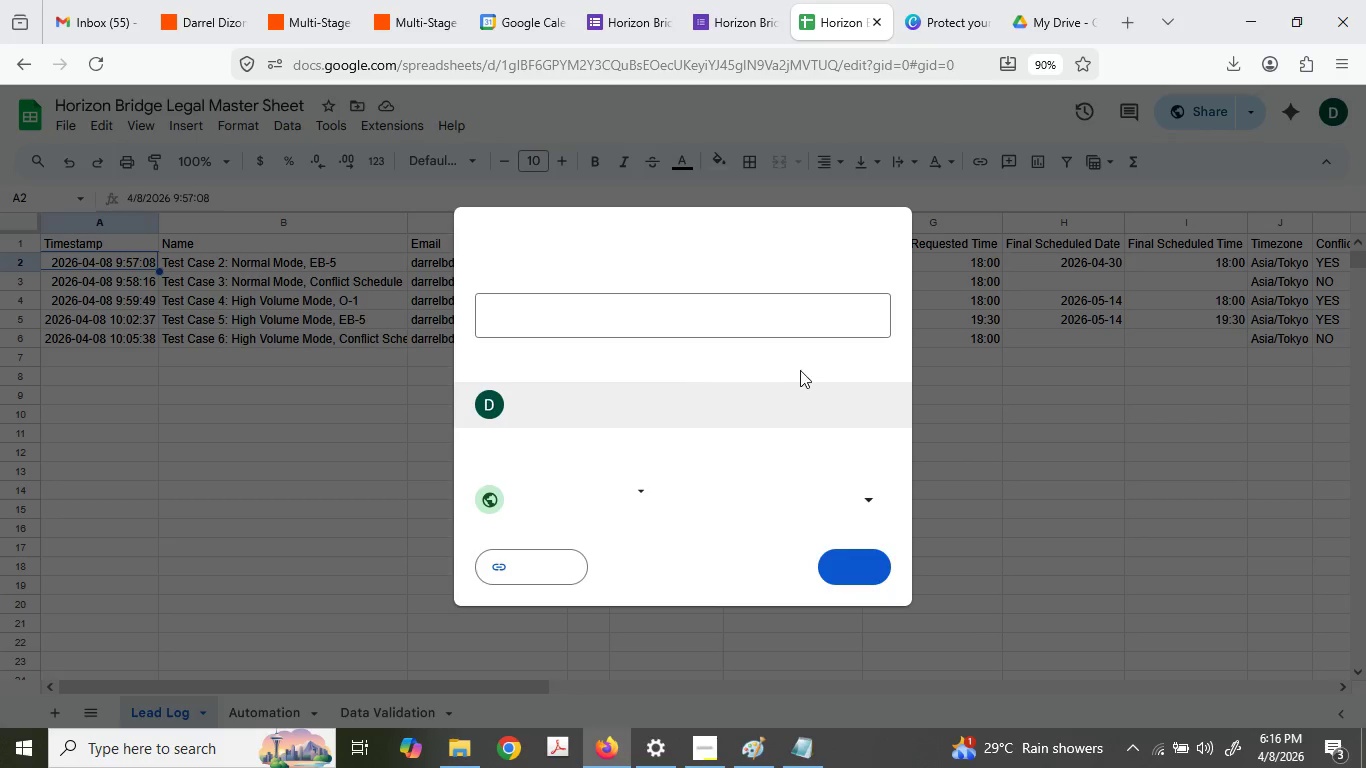 
wait(8.25)
 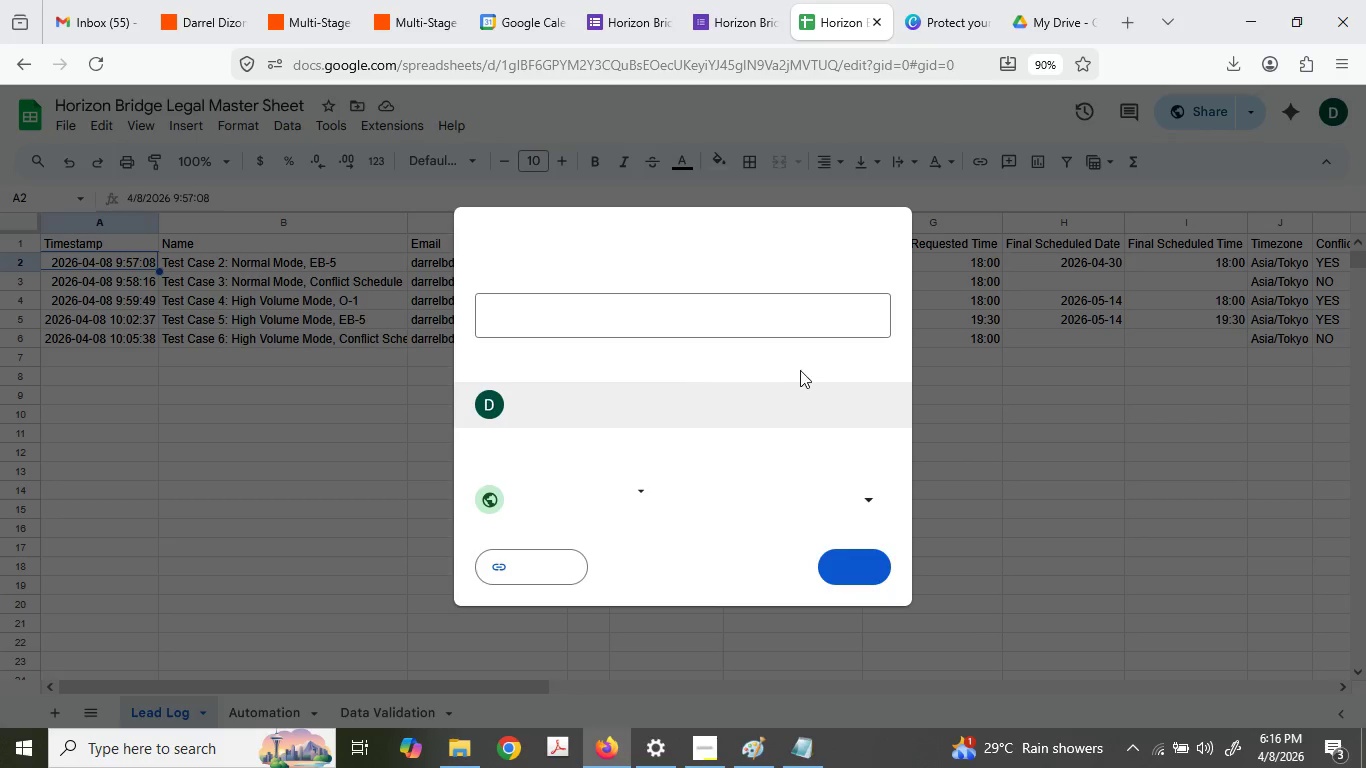 
mouse_move([601, 520])
 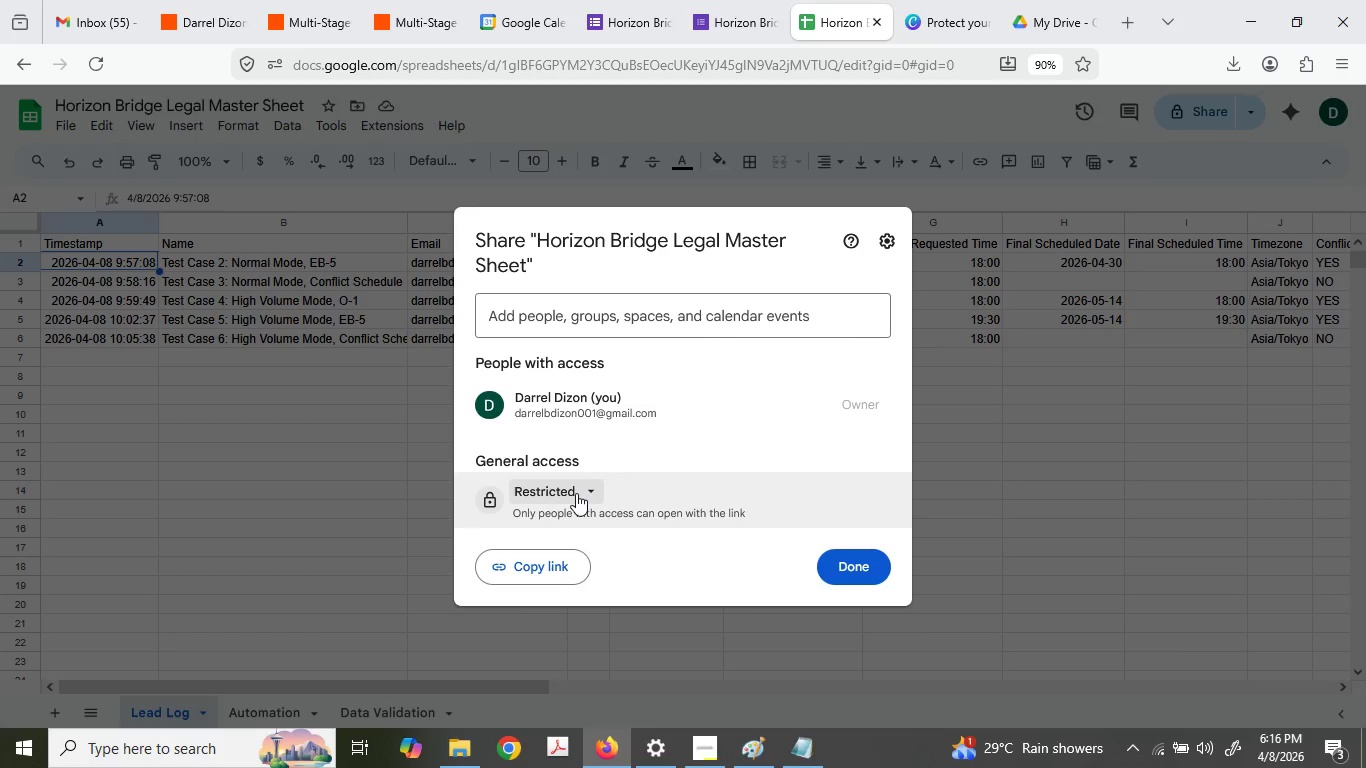 
left_click([581, 496])
 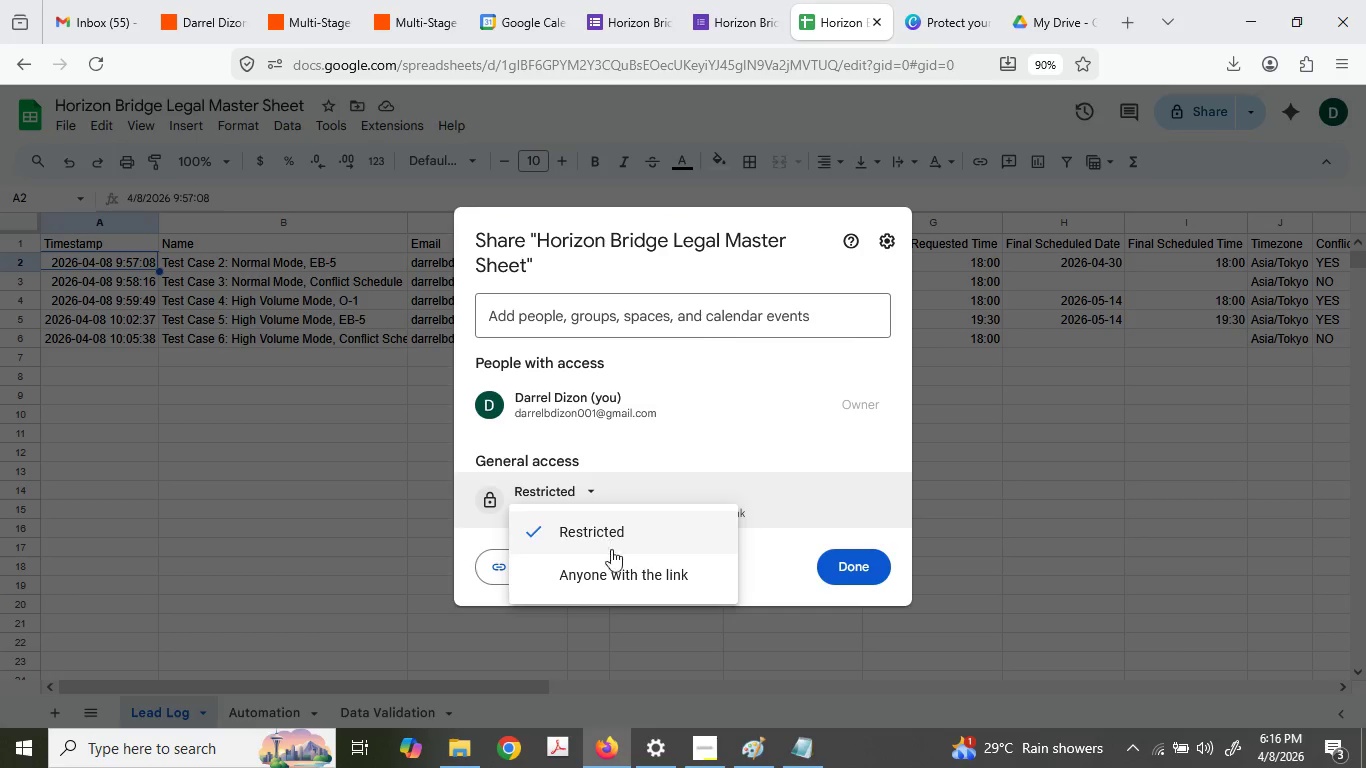 
left_click([621, 574])
 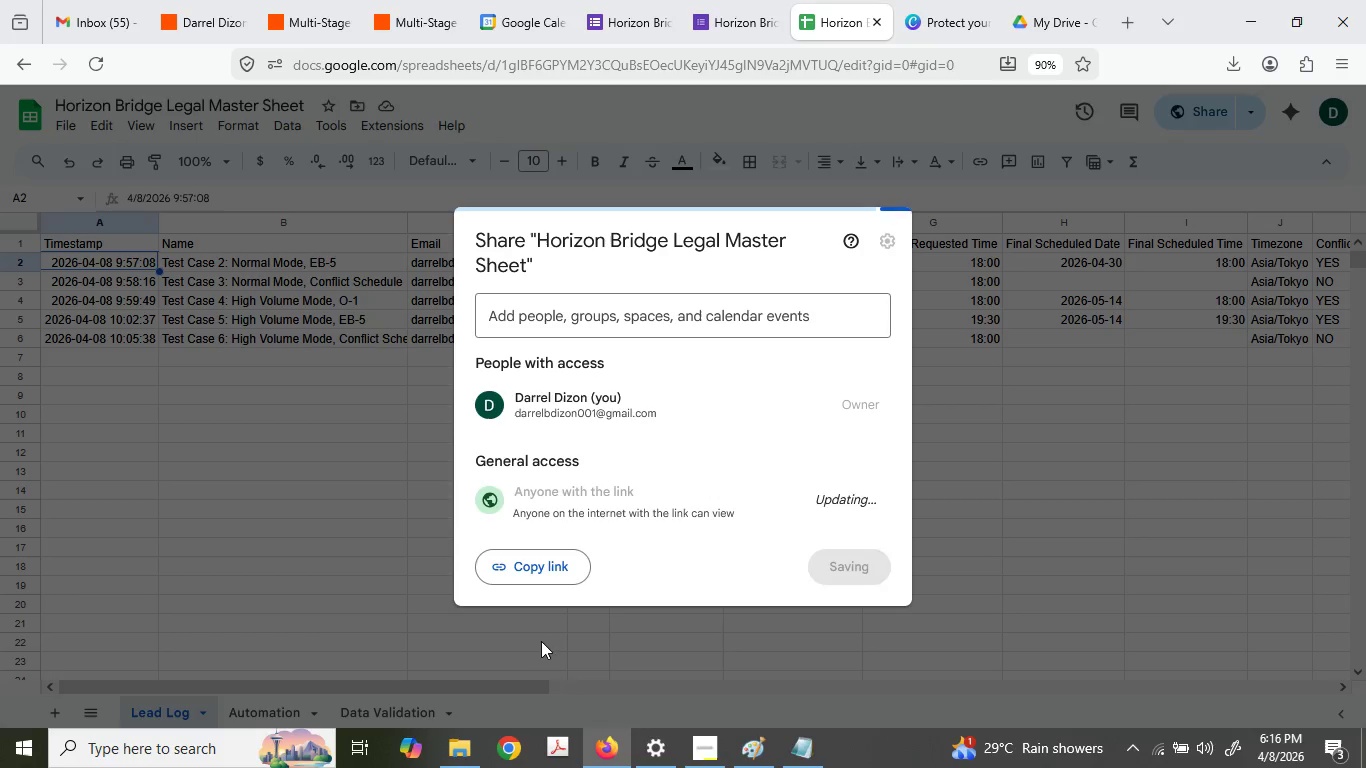 
left_click([540, 561])
 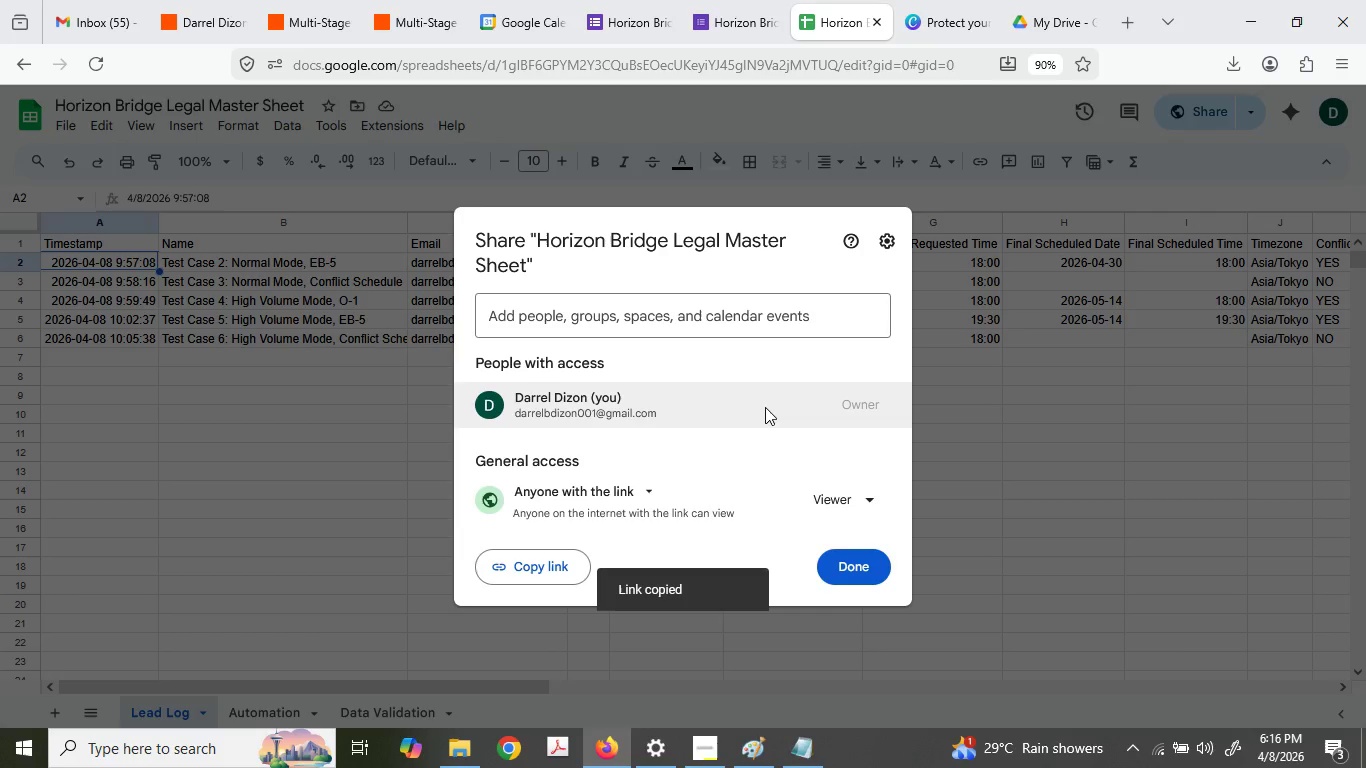 
mouse_move([740, 393])
 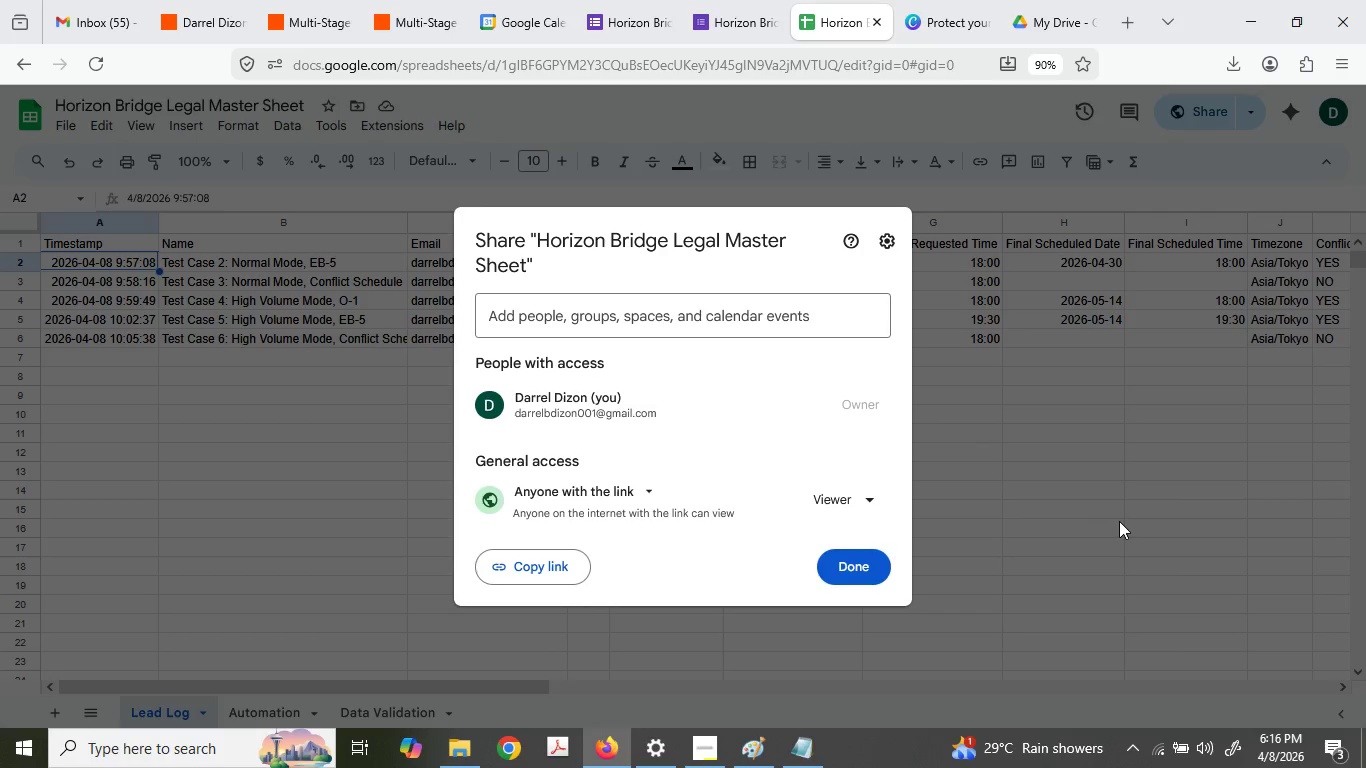 
wait(10.11)
 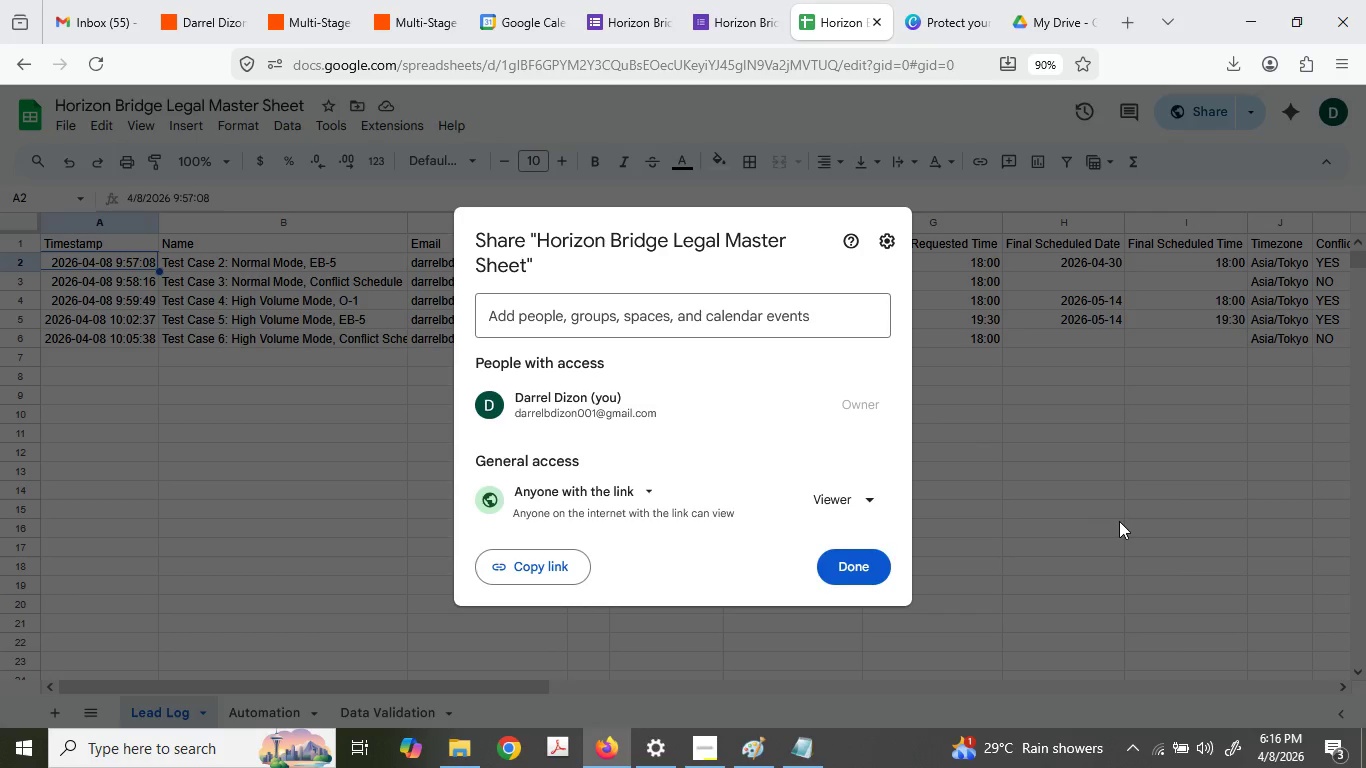 
left_click([356, 382])
 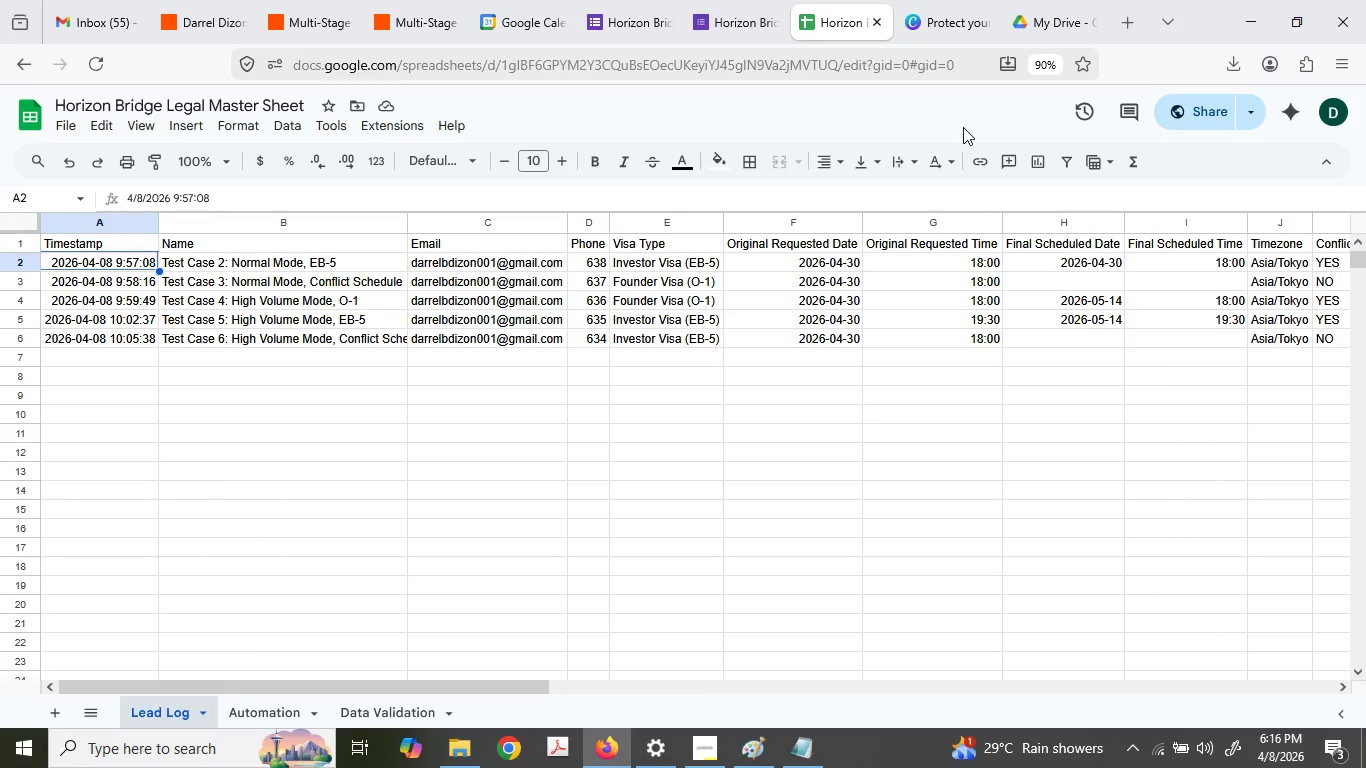 
left_click([60, 0])
 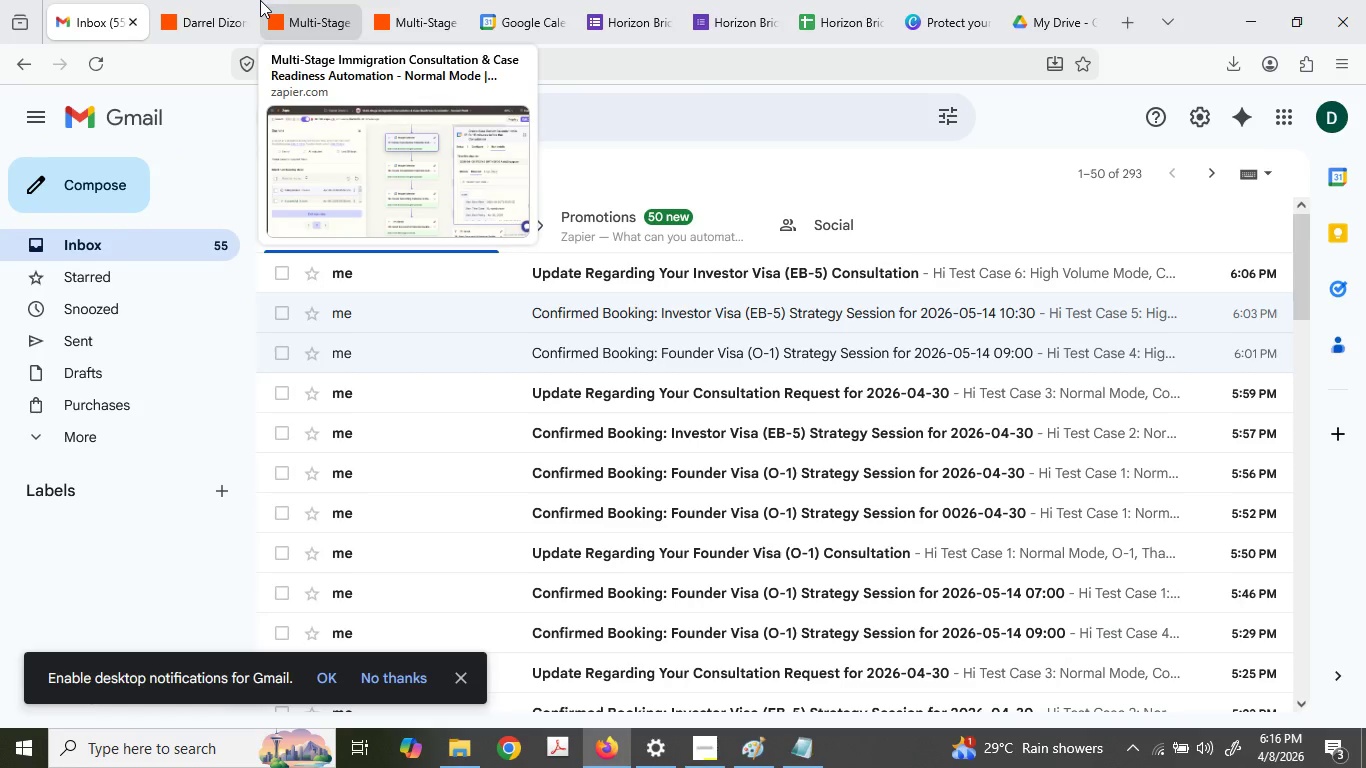 
wait(11.77)
 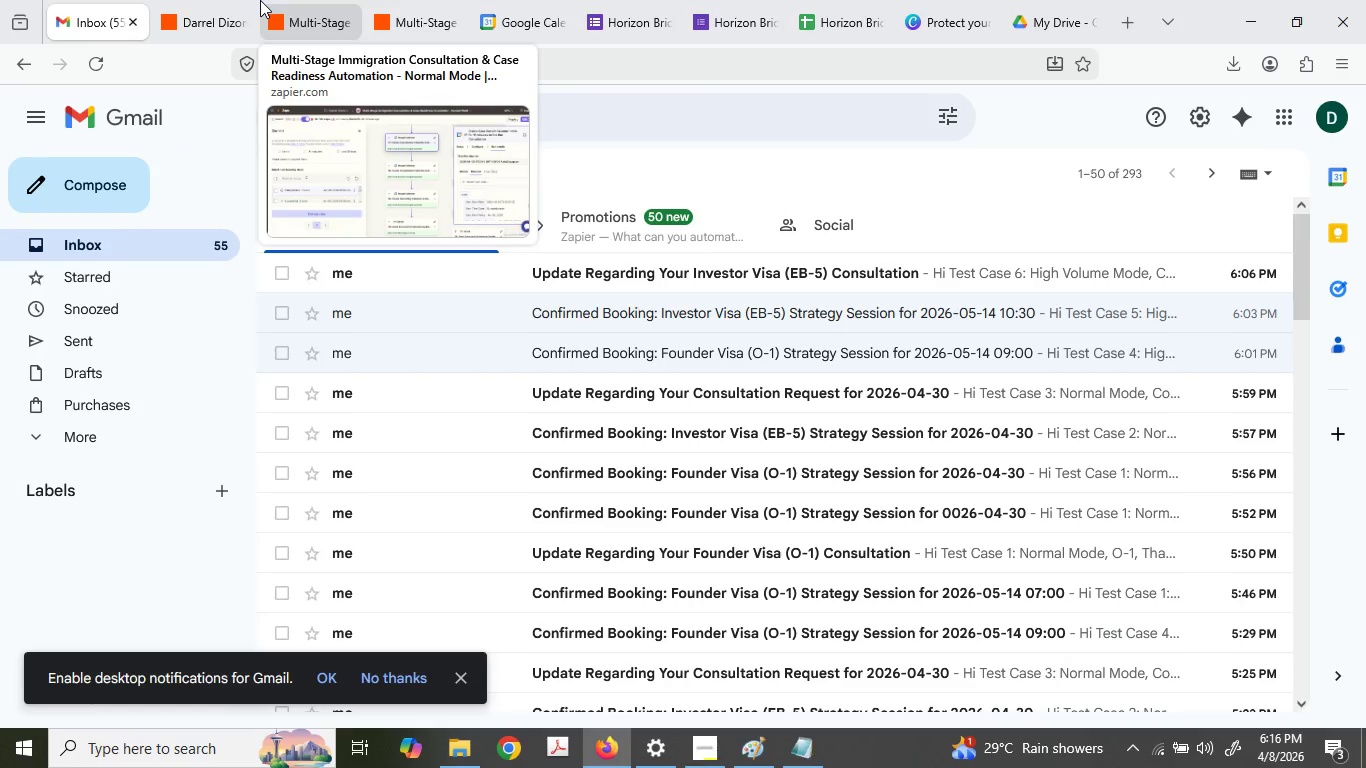 
left_click([810, 745])
 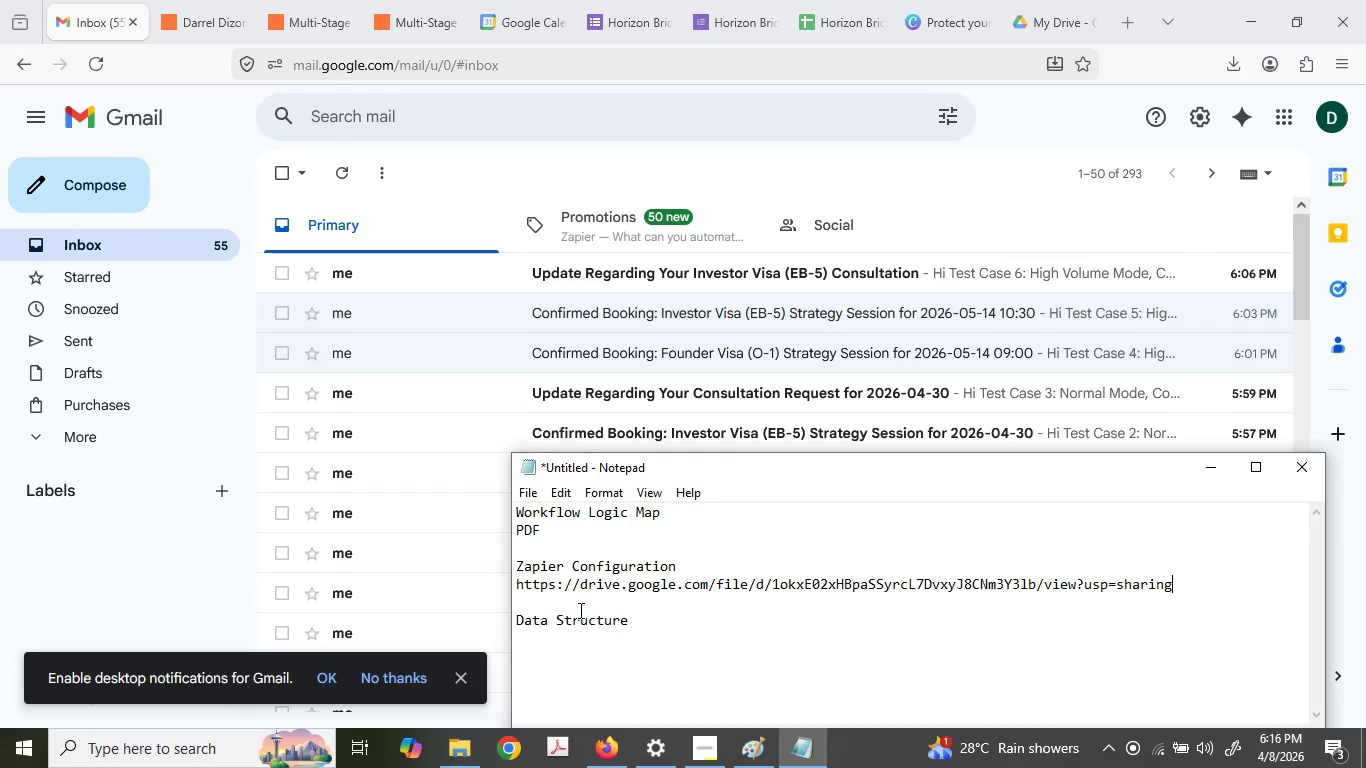 
left_click([579, 644])
 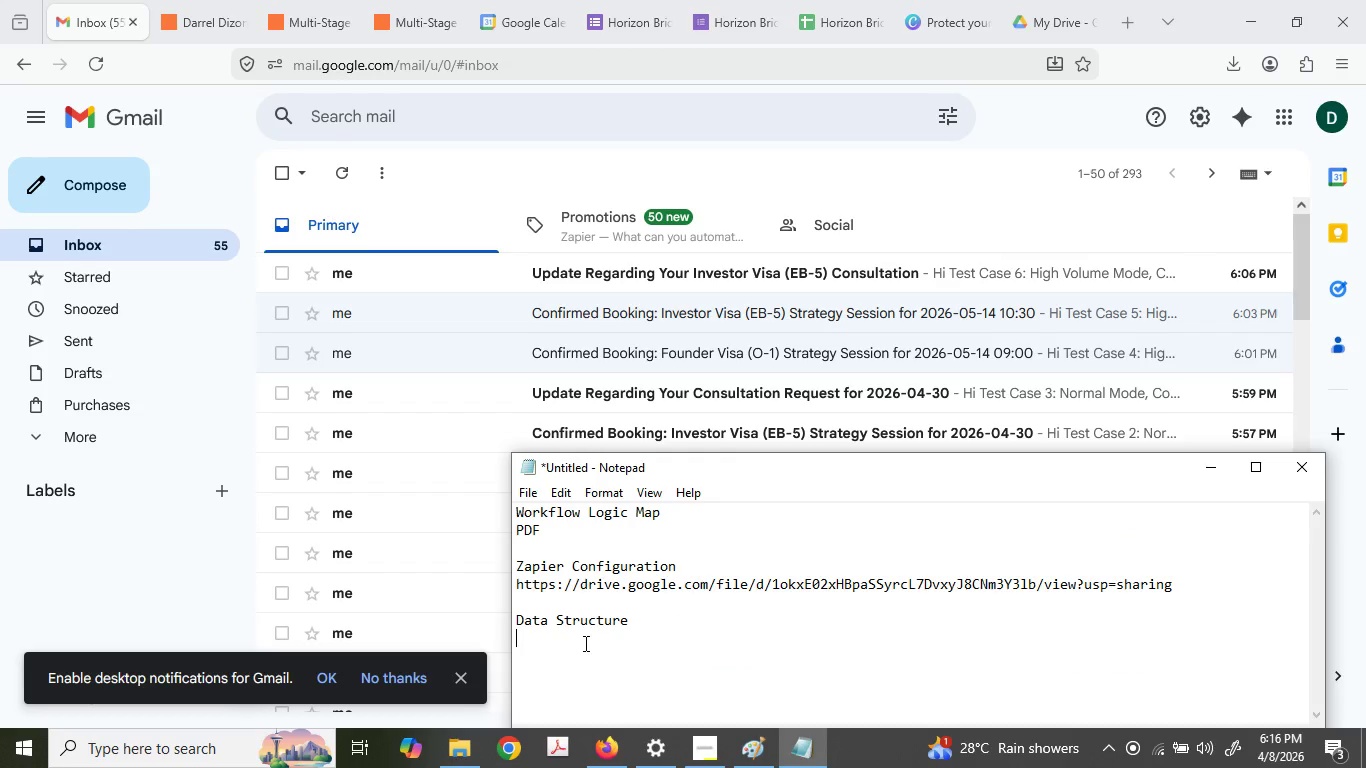 
key(Control+ControlLeft)
 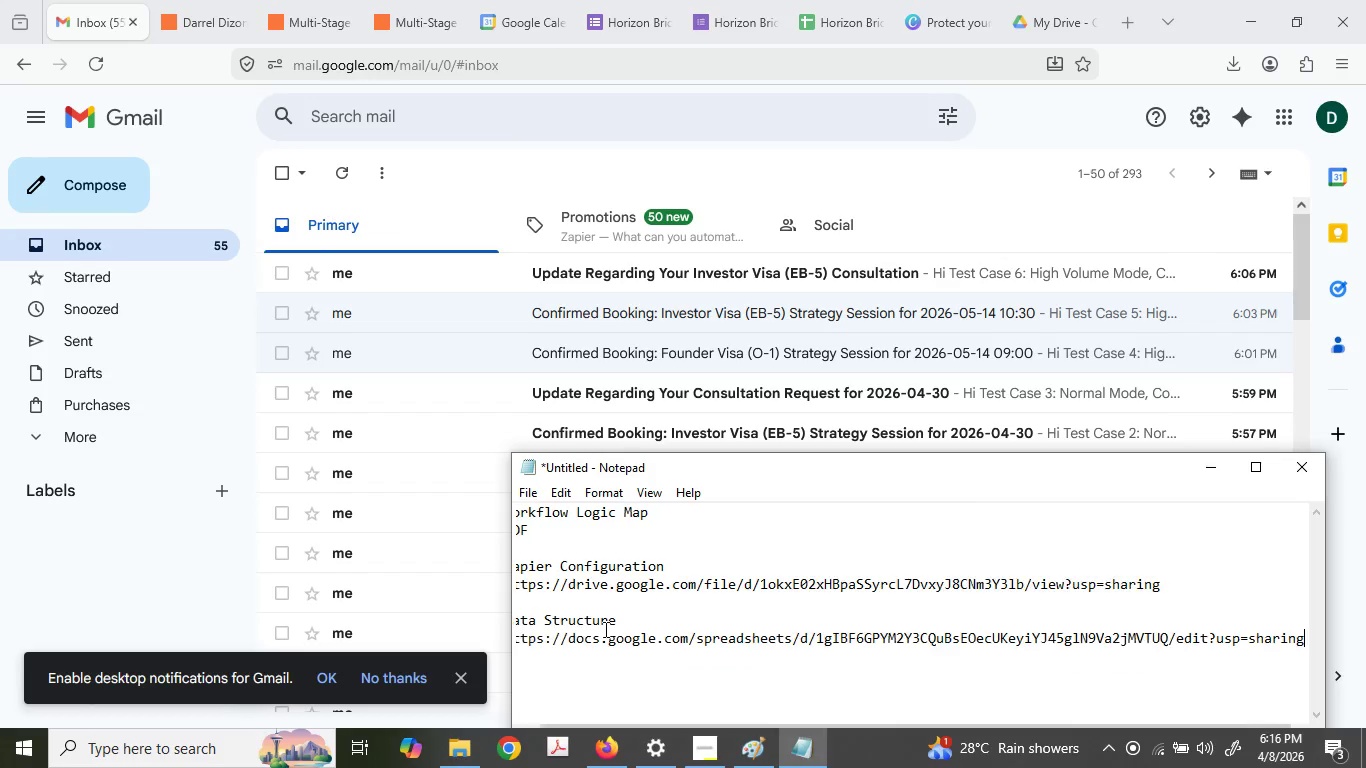 
key(Control+V)
 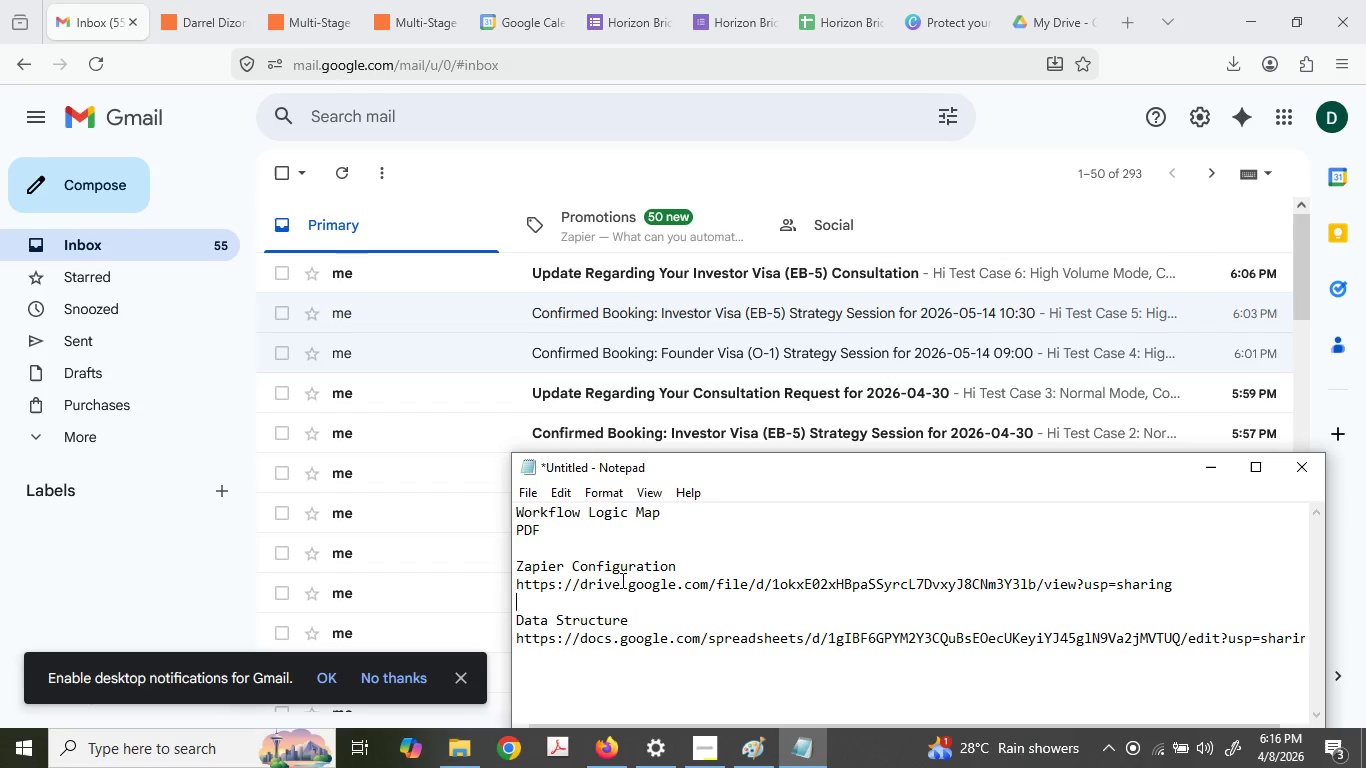 
left_click([600, 667])
 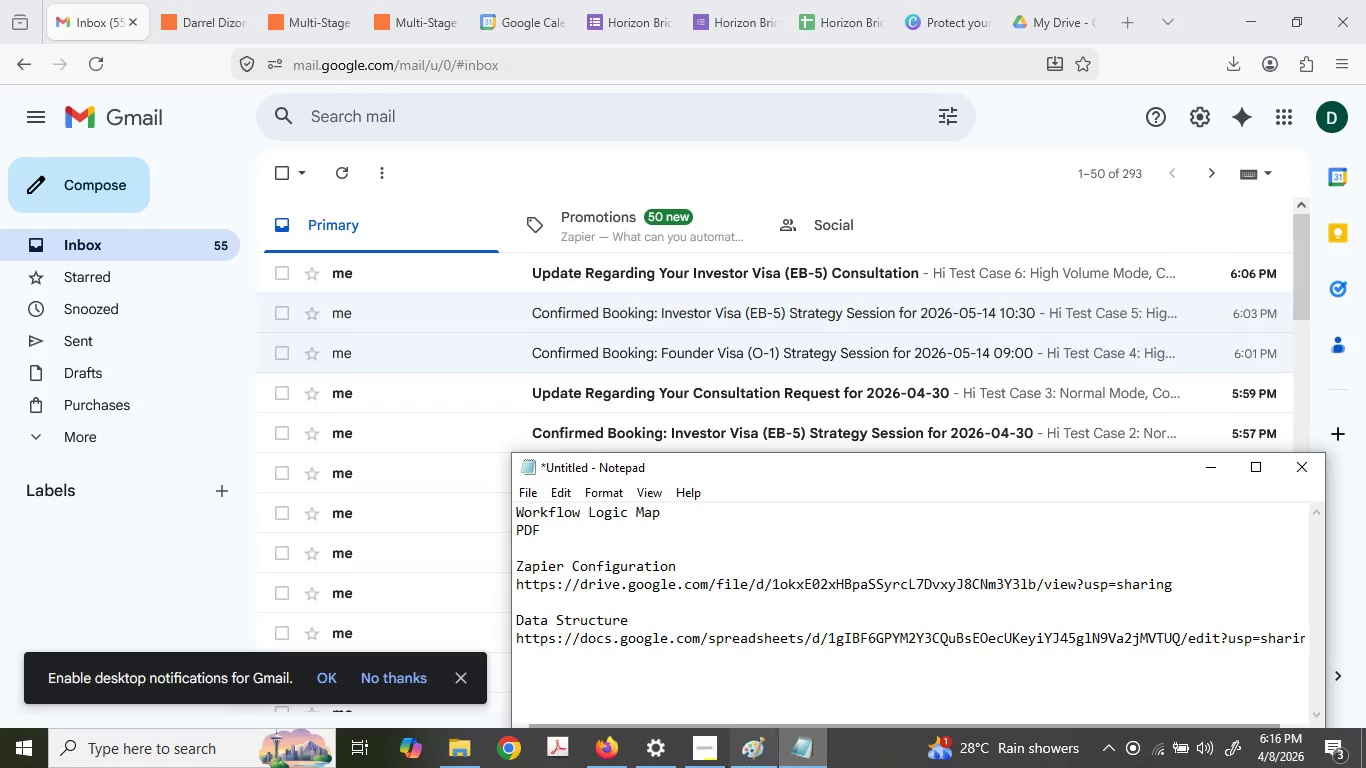 
left_click([688, 755])